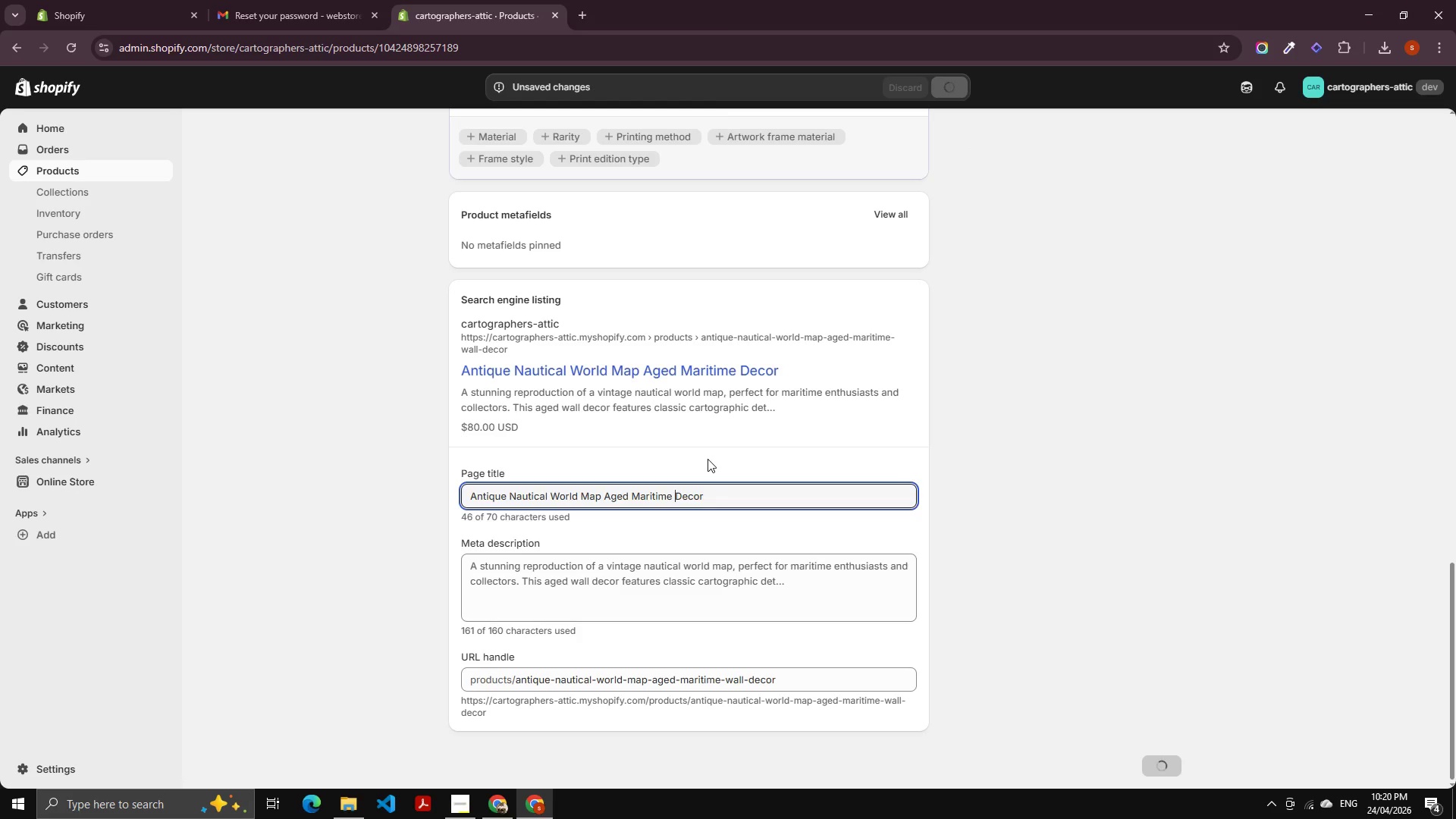 
scroll: coordinate [693, 604], scroll_direction: down, amount: 2.0
 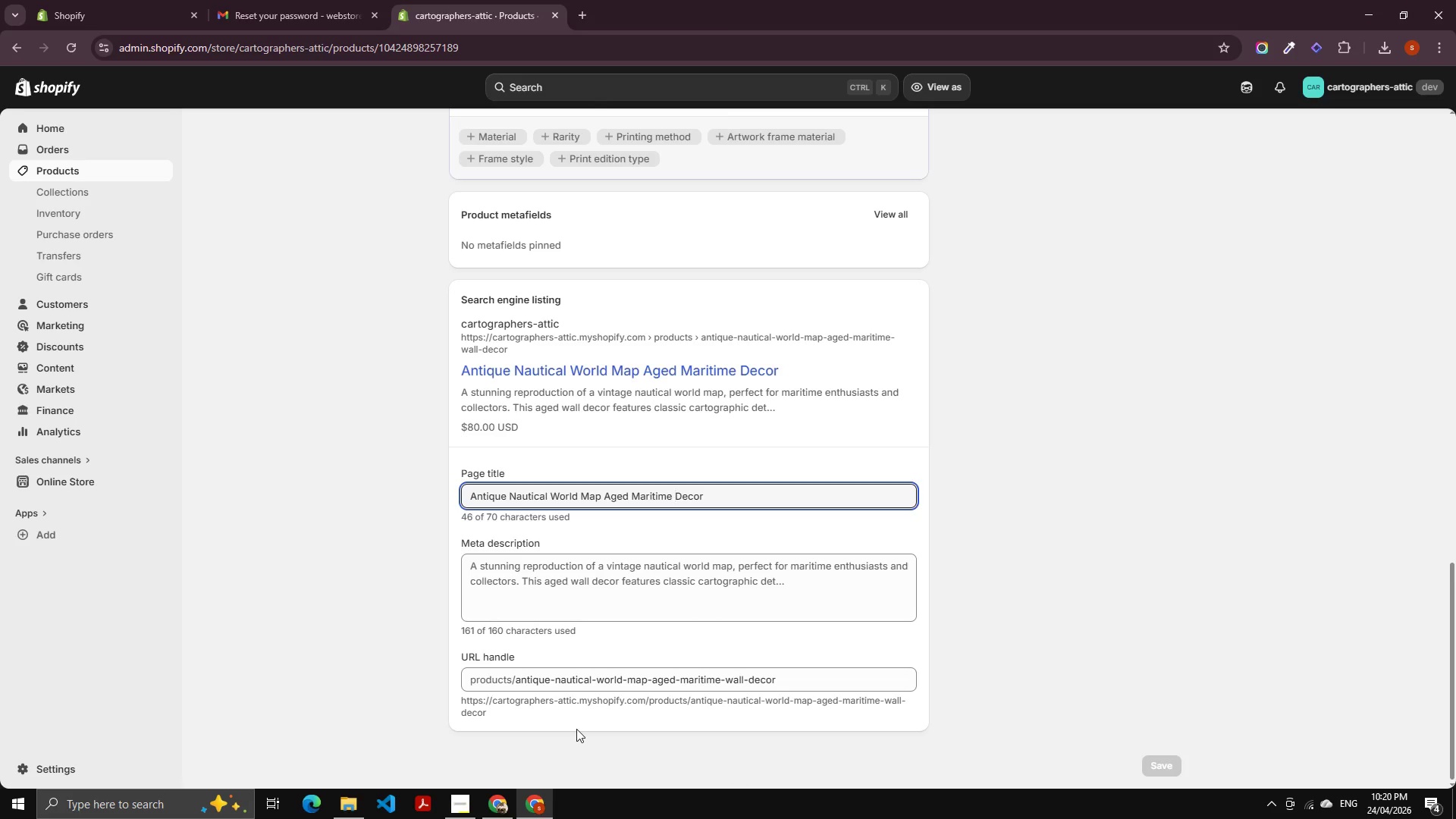 
wait(10.28)
 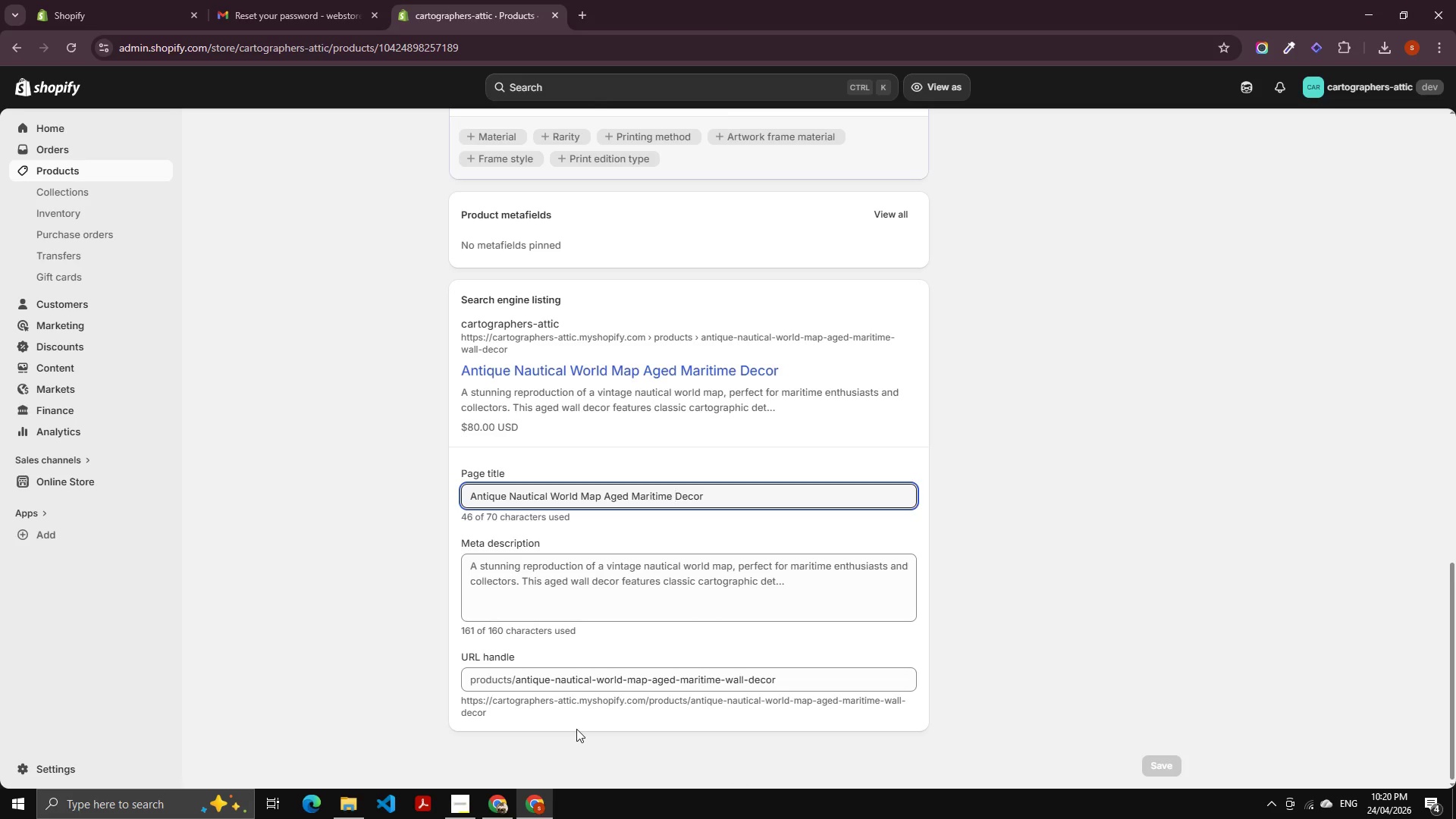 
left_click([579, 684])
 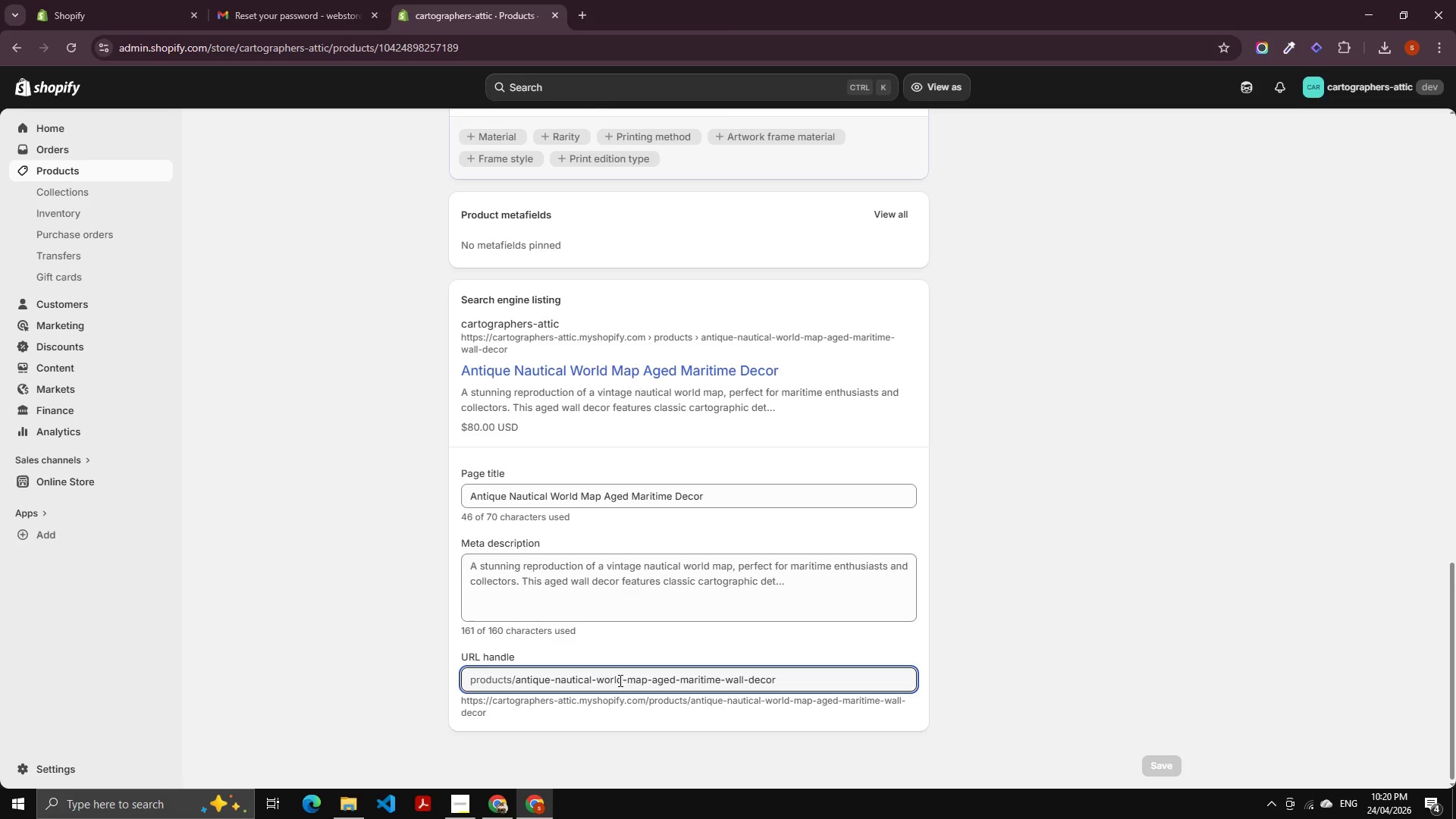 
left_click([629, 682])
 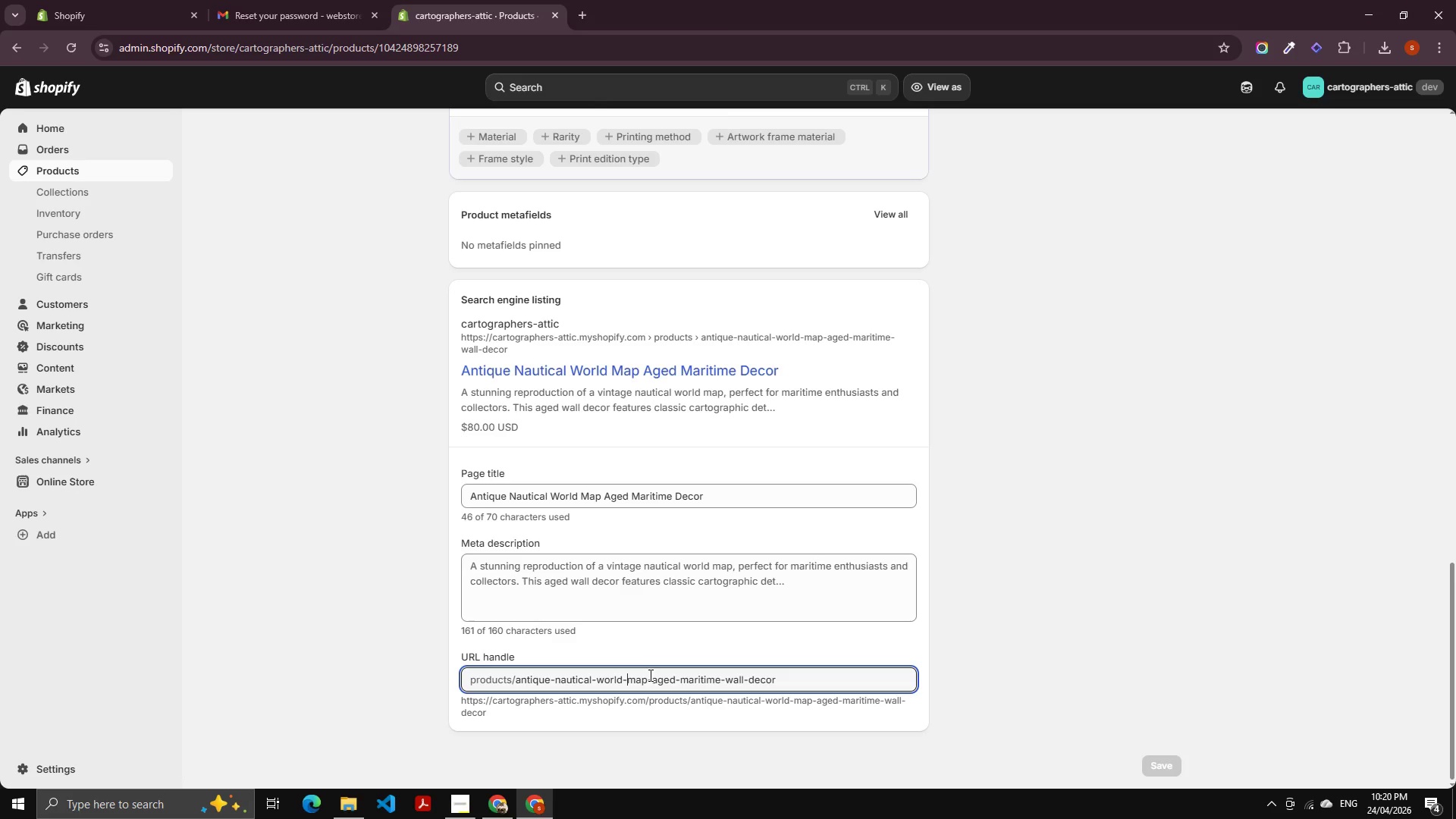 
left_click_drag(start_coordinate=[649, 676], to_coordinate=[1006, 689])
 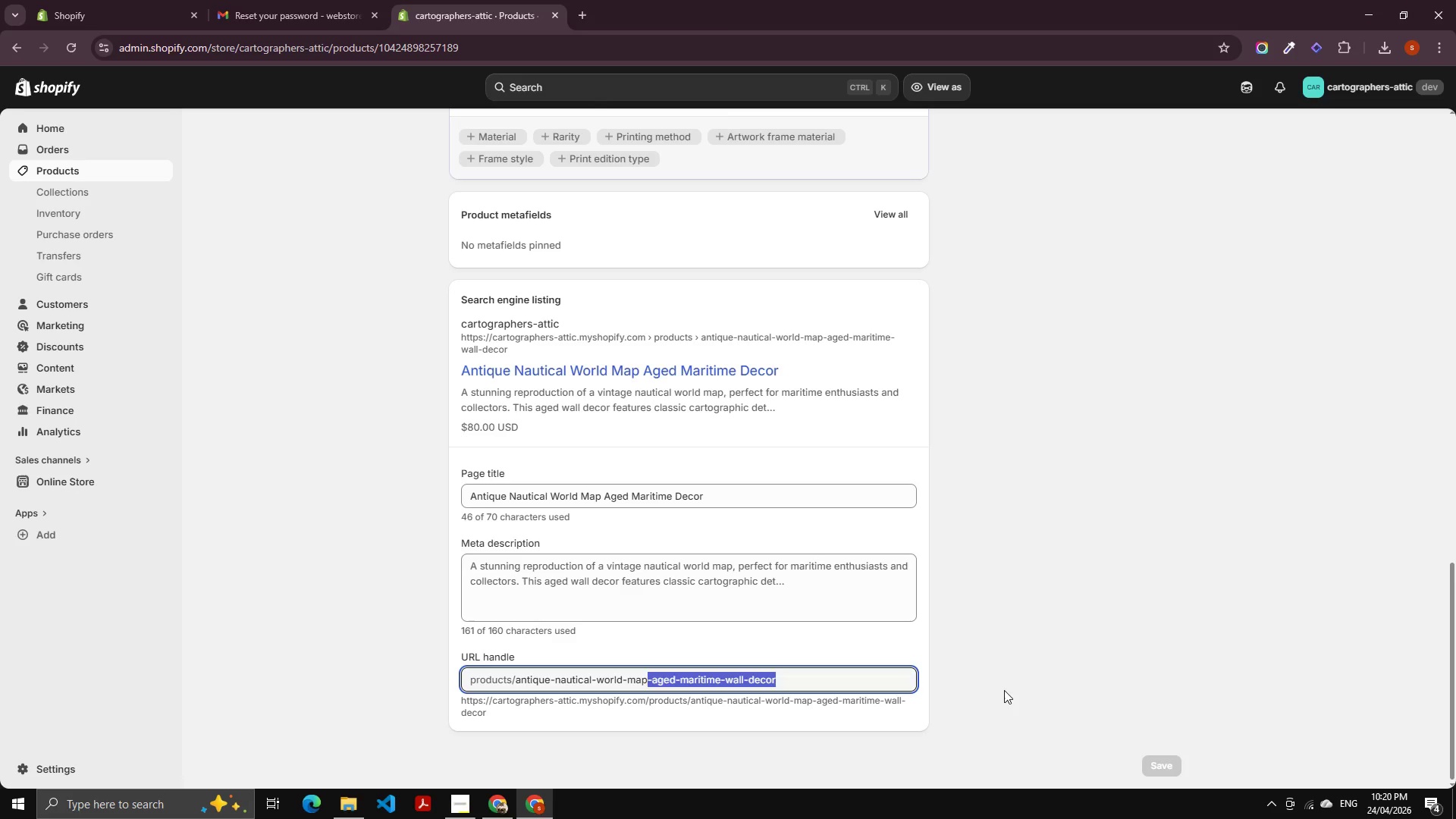 
key(Backspace)
 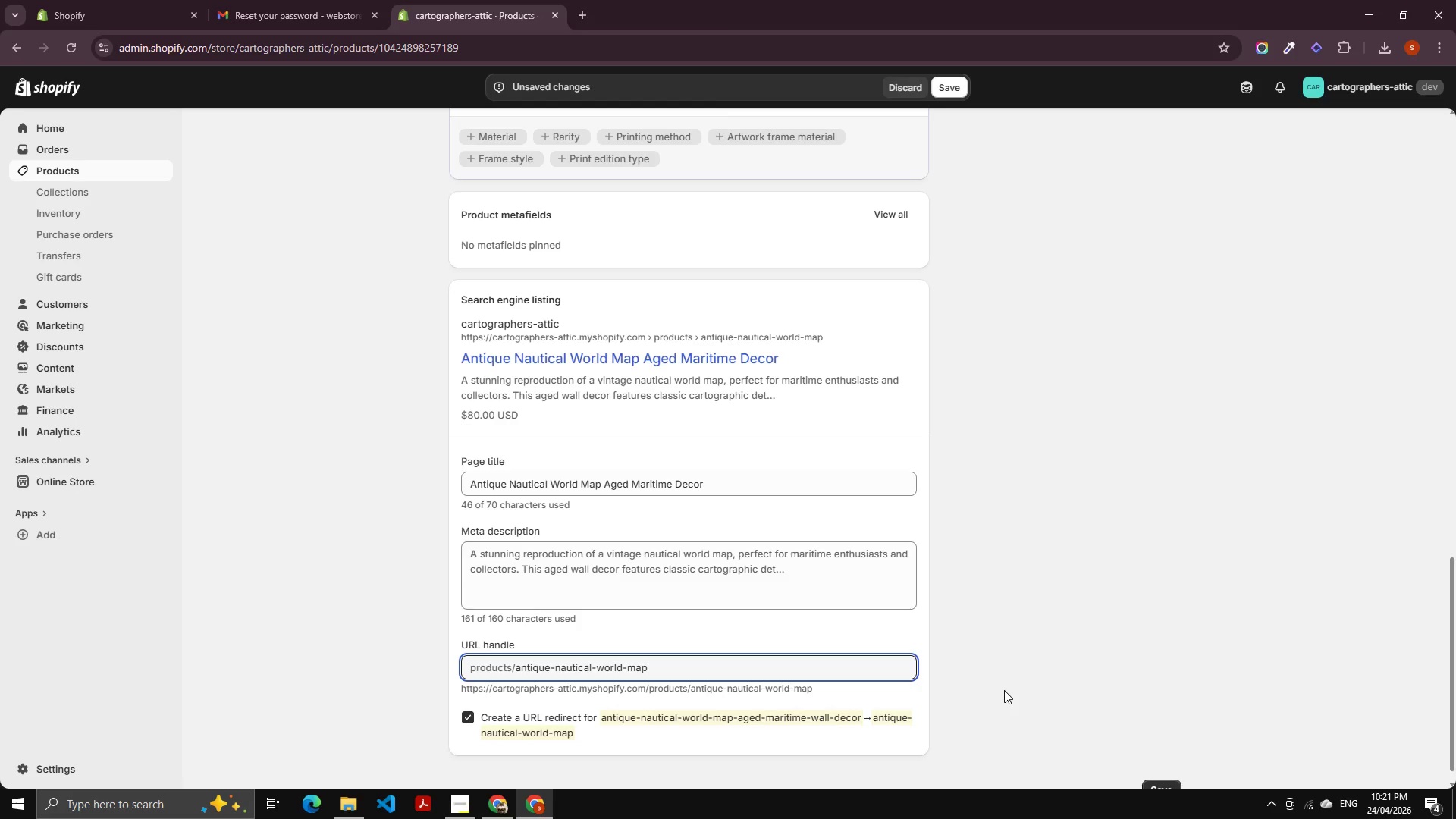 
wait(12.62)
 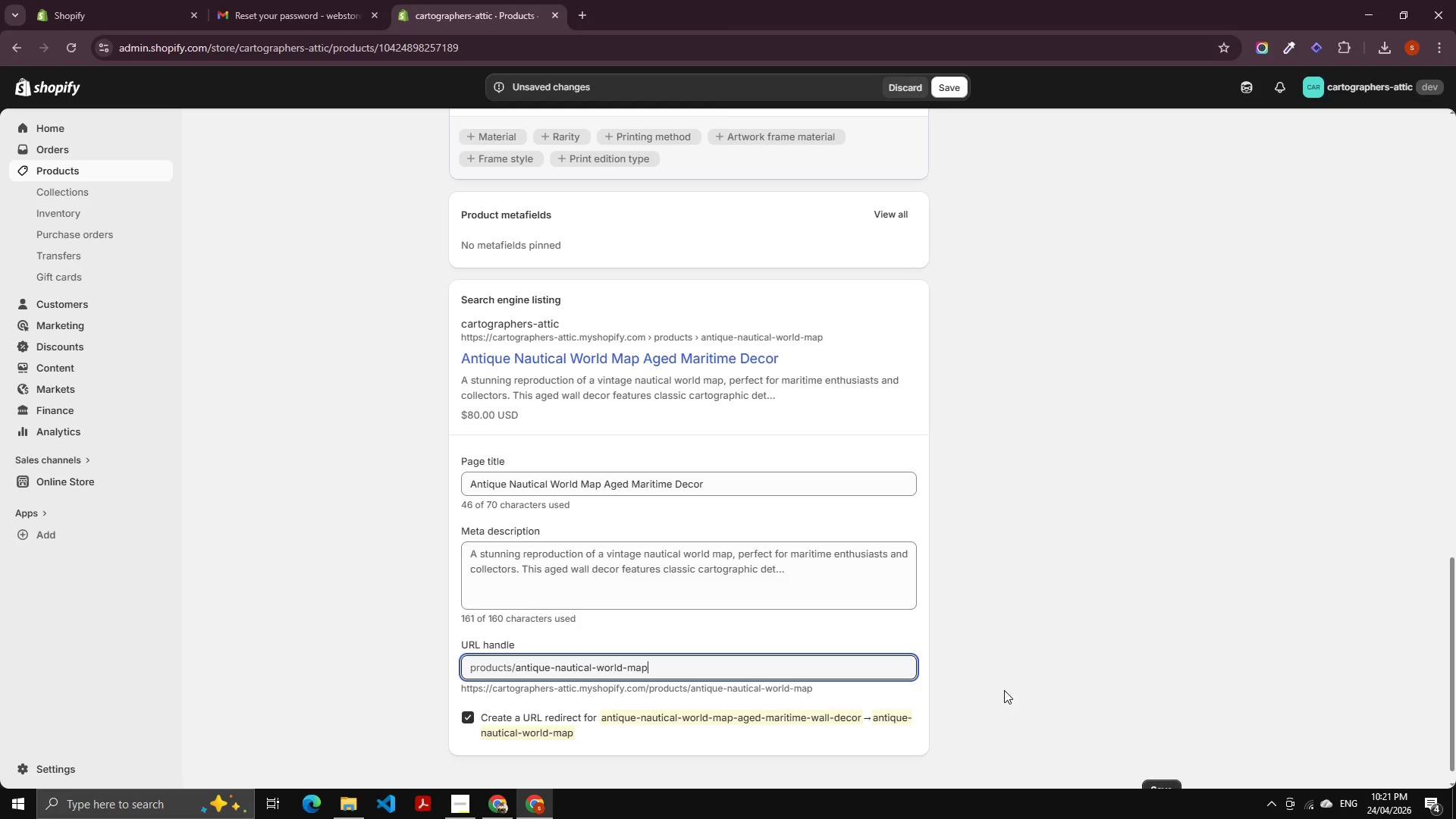 
left_click([942, 86])
 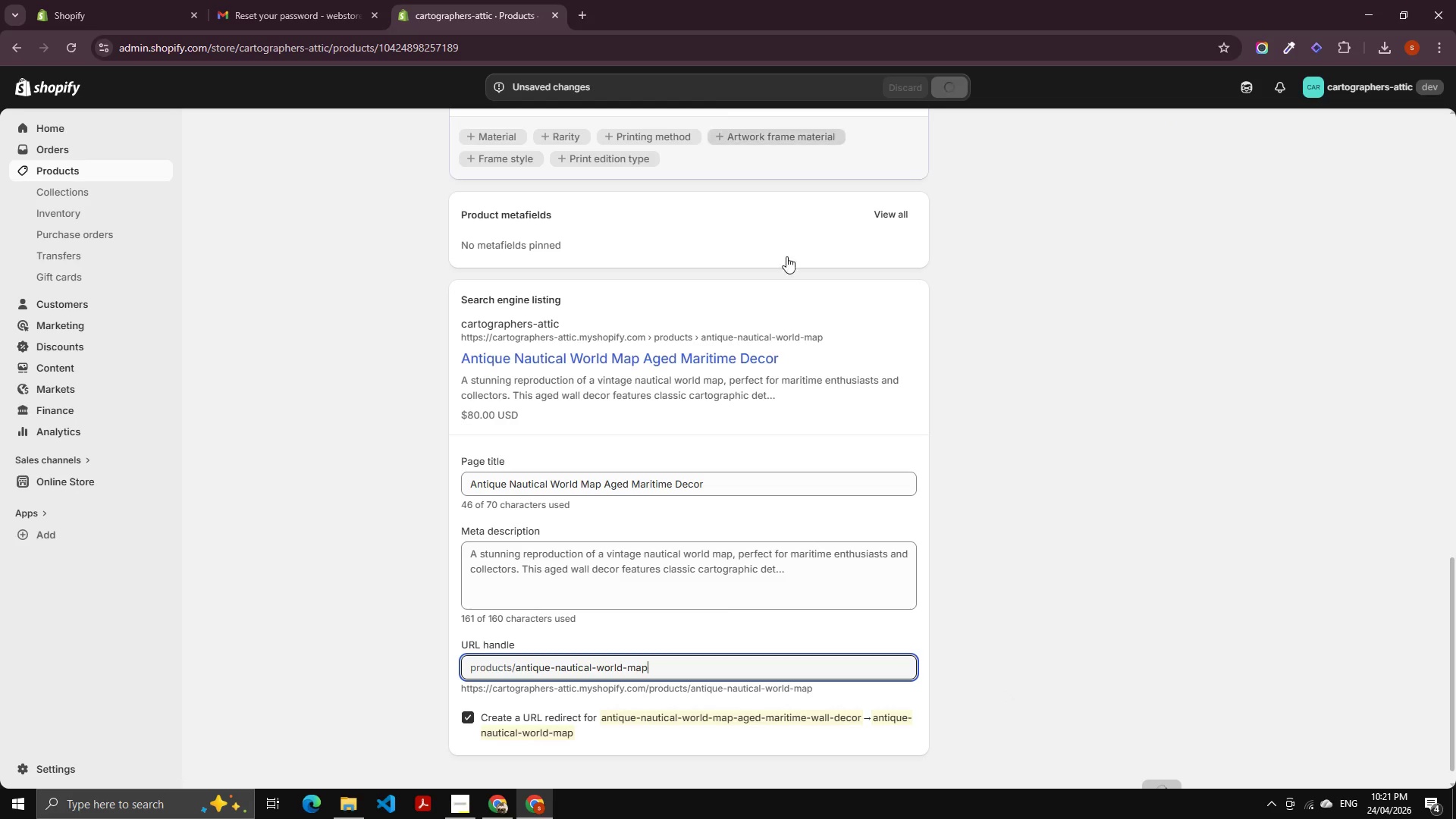 
mouse_move([783, 381])
 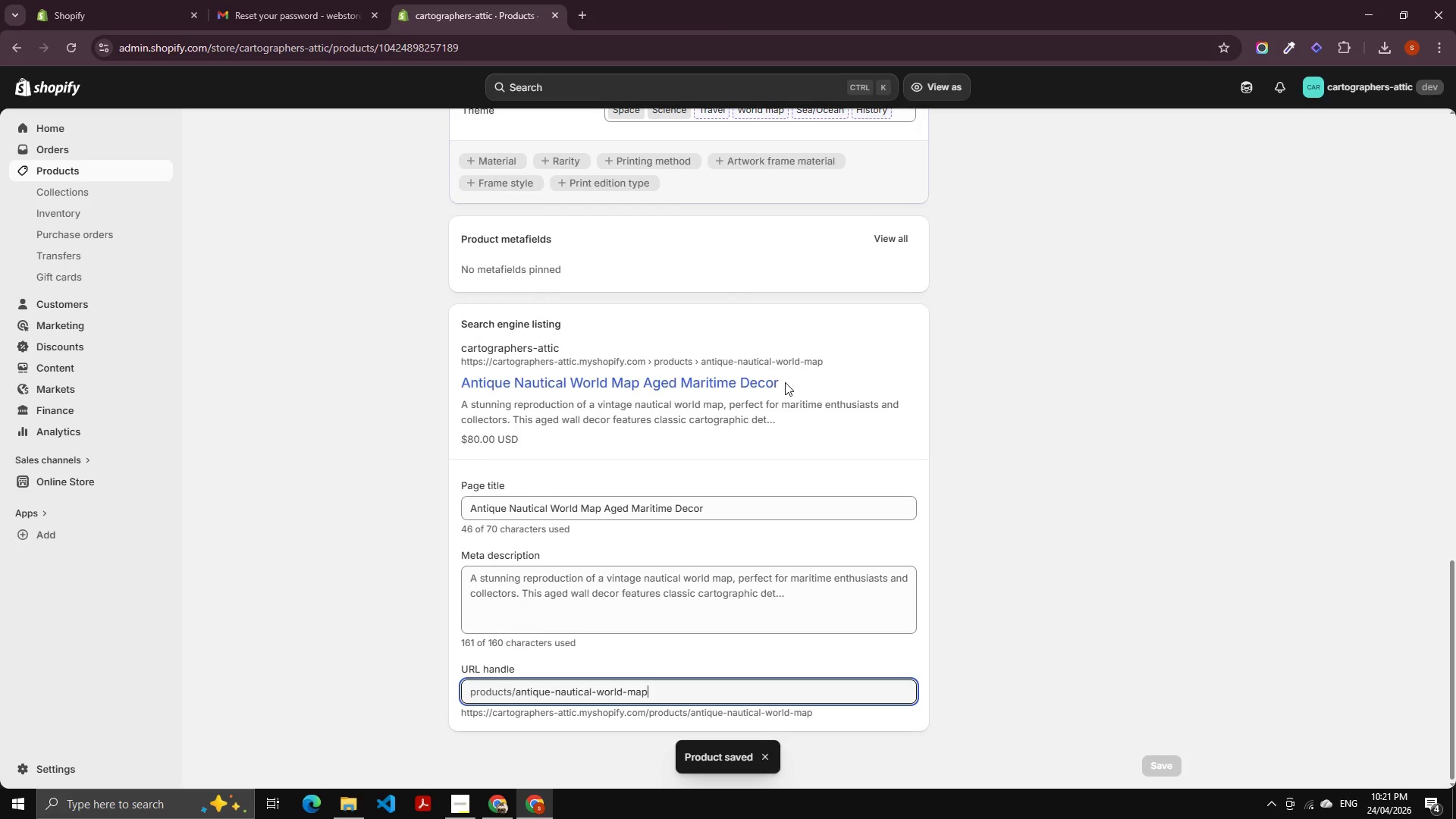 
scroll: coordinate [871, 356], scroll_direction: up, amount: 17.0
 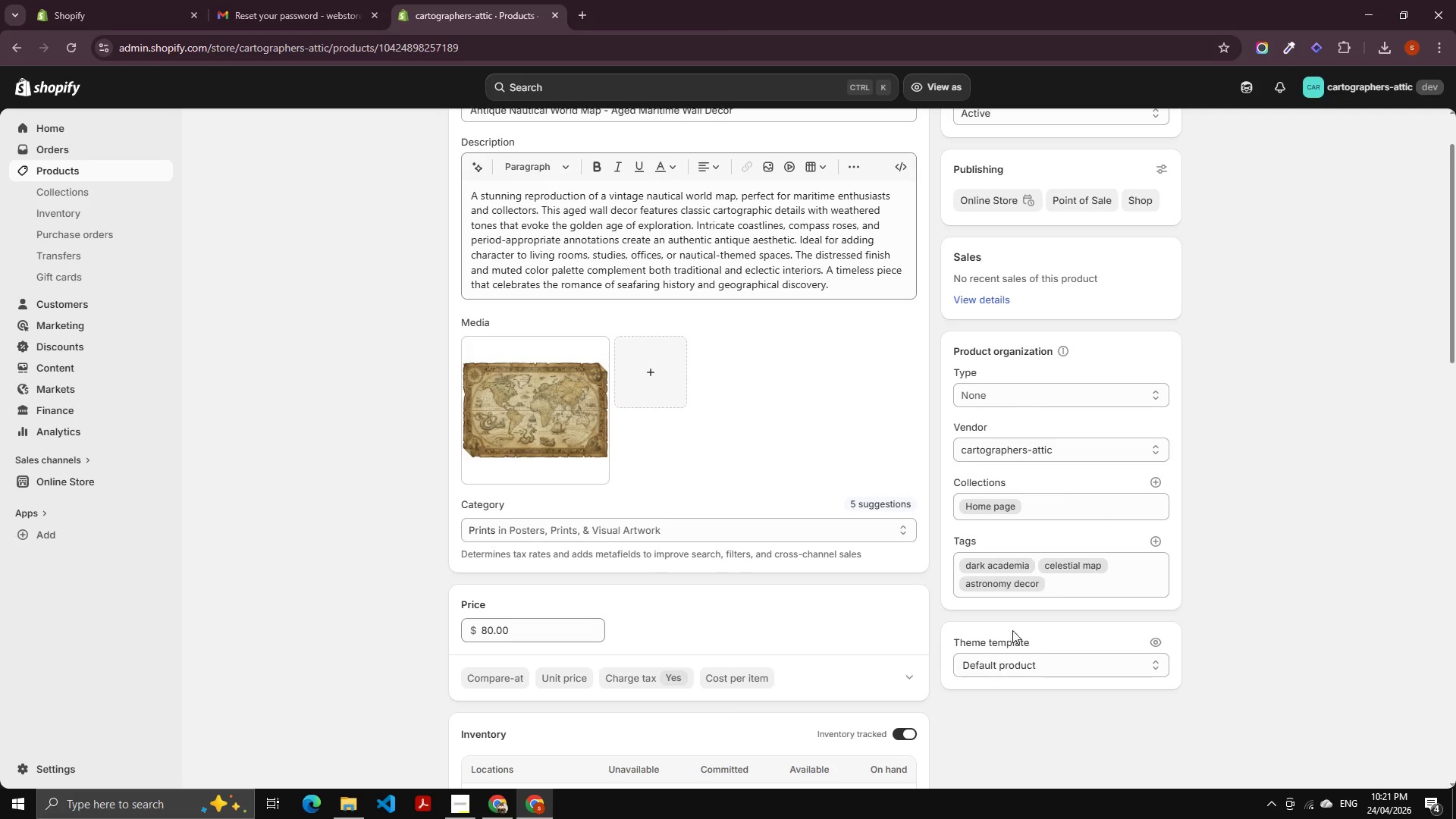 
wait(13.76)
 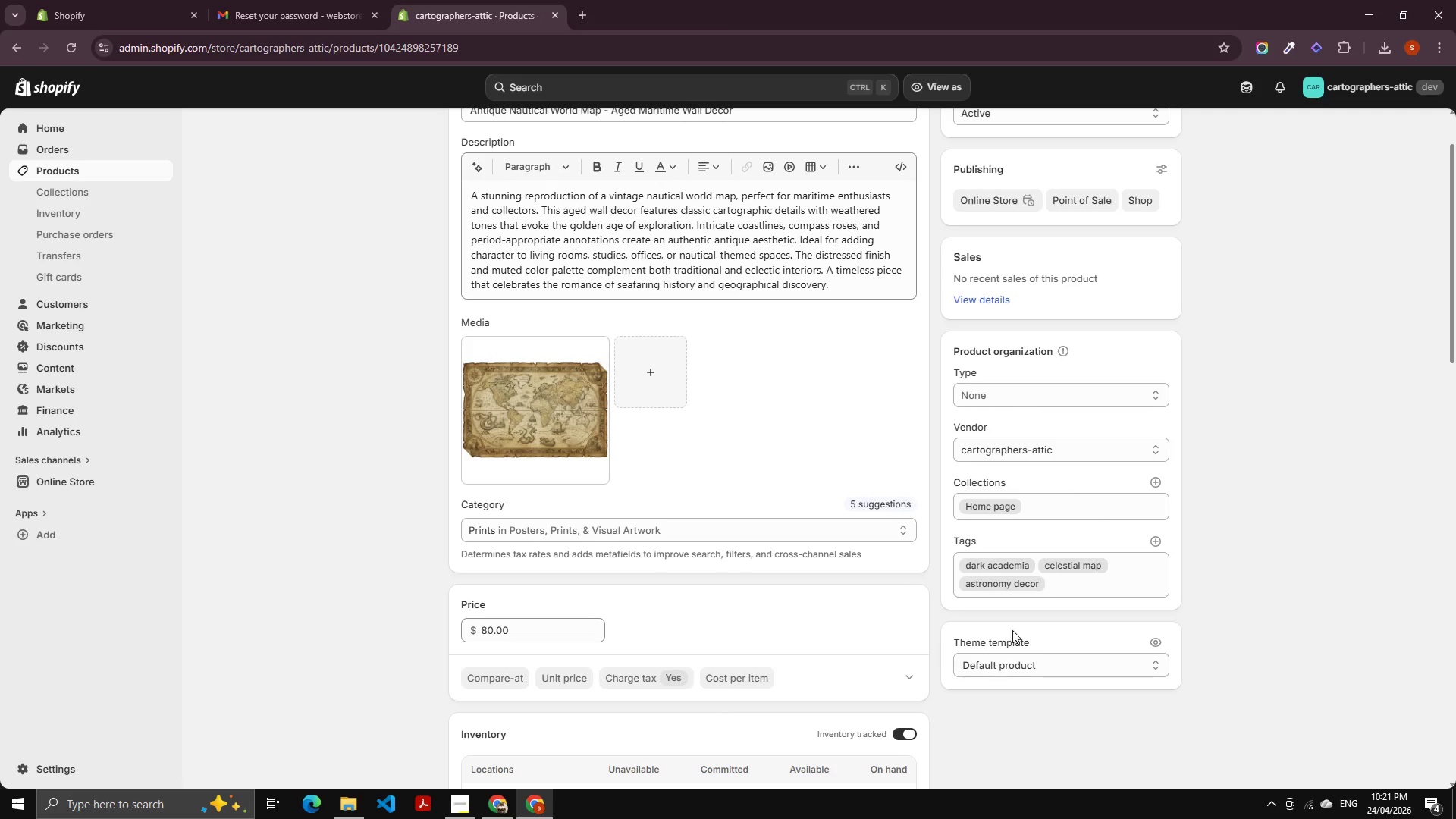 
scroll: coordinate [516, 238], scroll_direction: up, amount: 3.0
 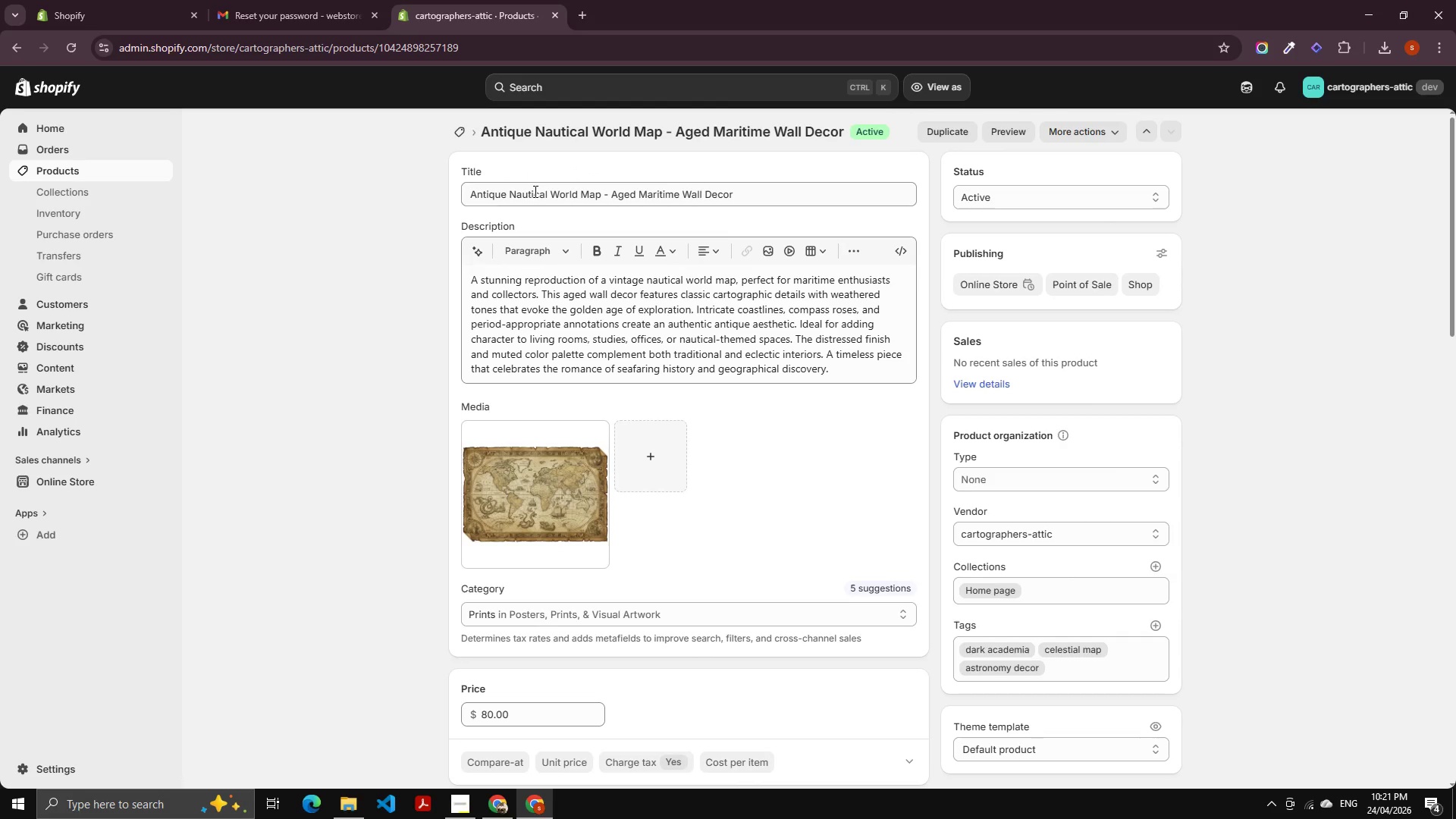 
double_click([534, 191])
 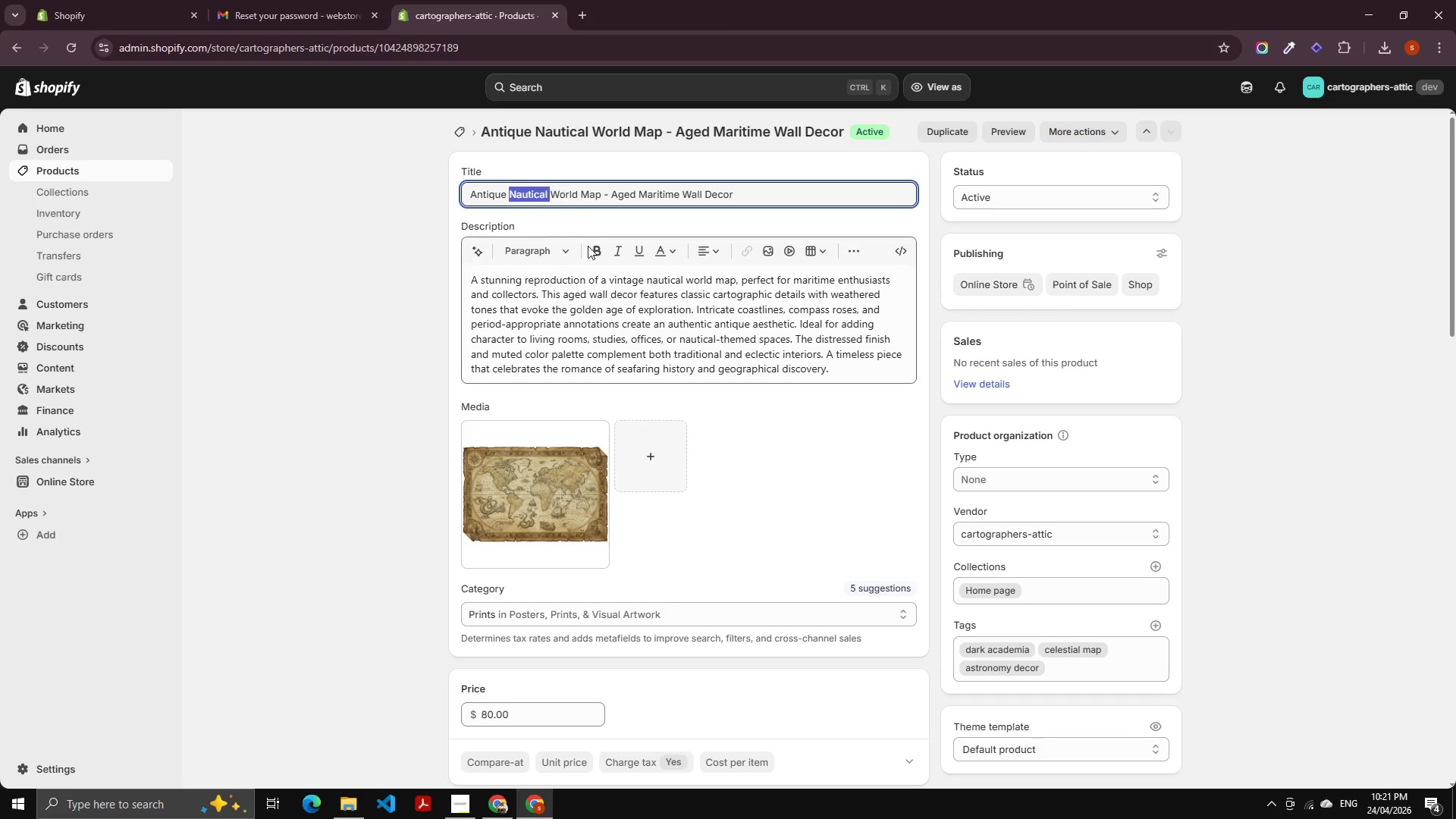 
key(Control+C)
 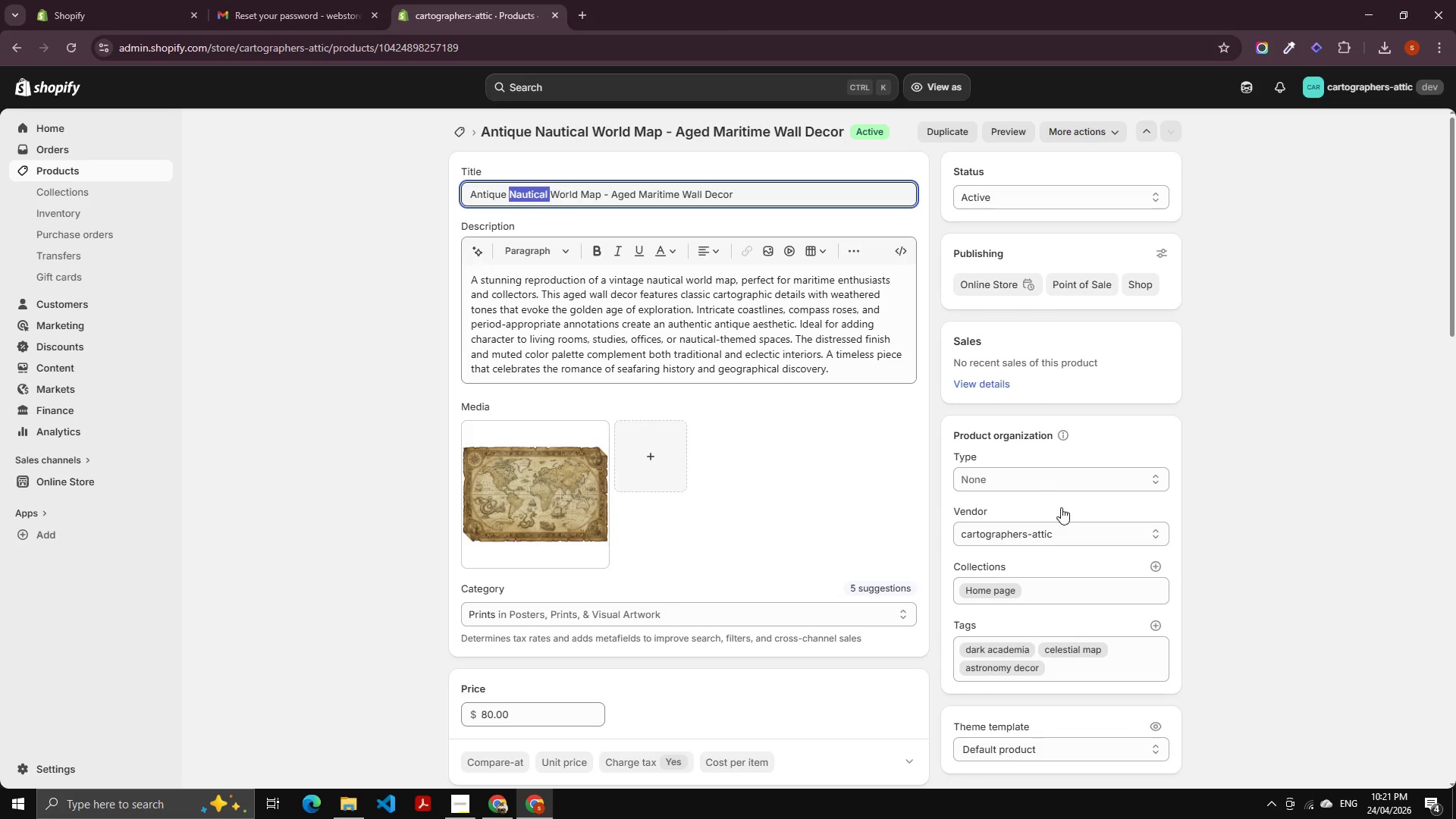 
scroll: coordinate [1062, 512], scroll_direction: down, amount: 2.0
 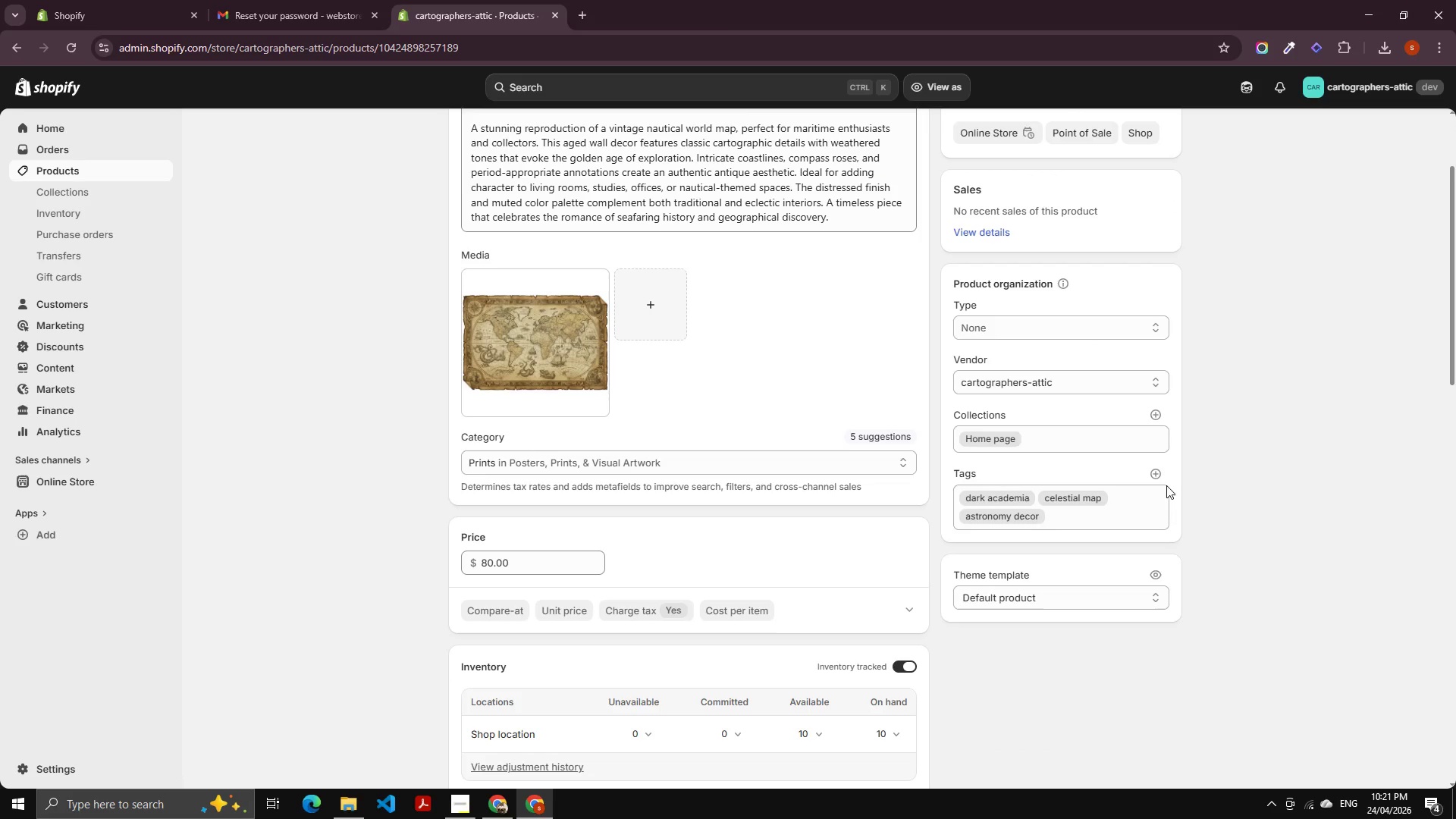 
left_click([1159, 474])
 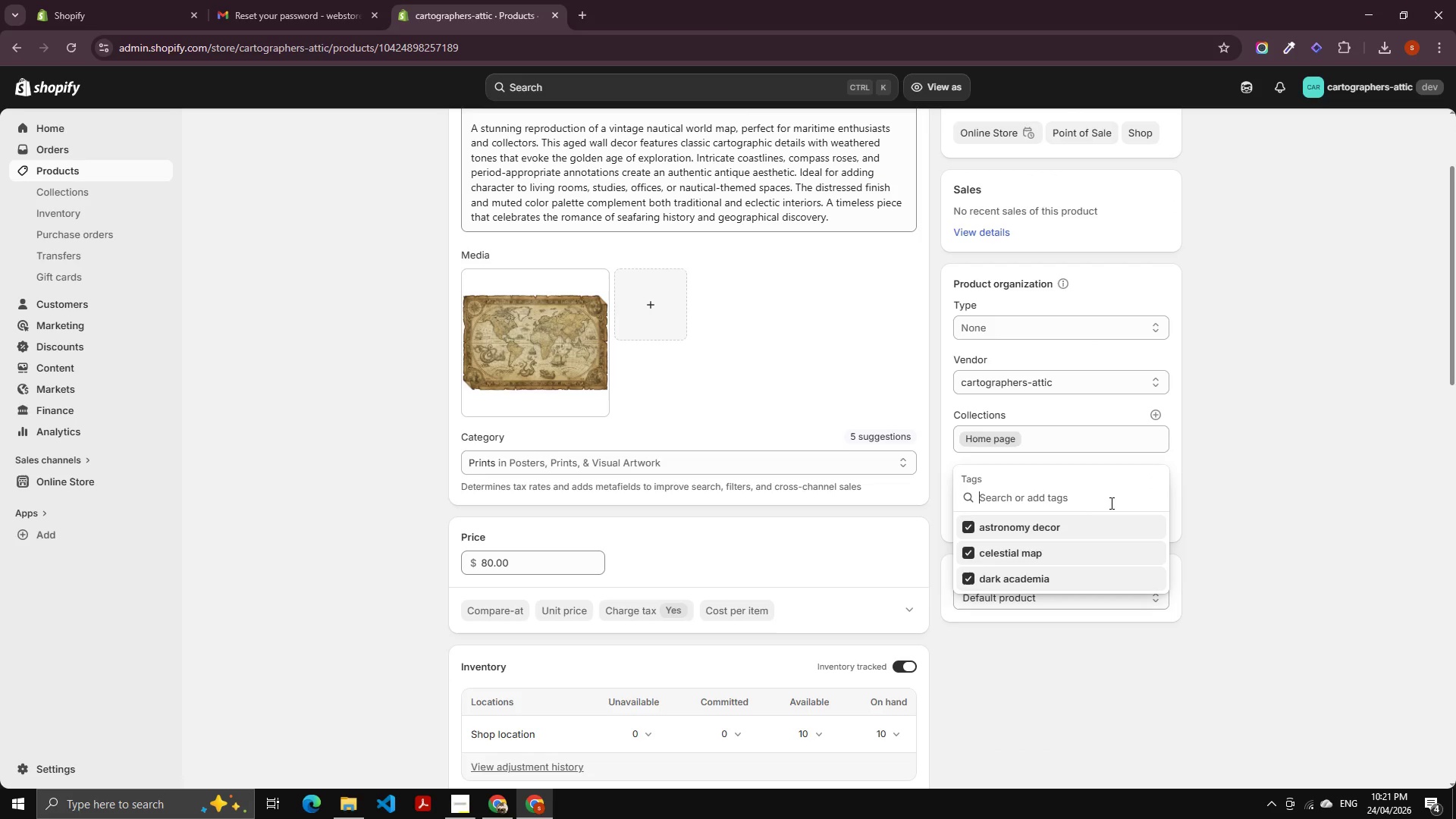 
key(Control+C)
 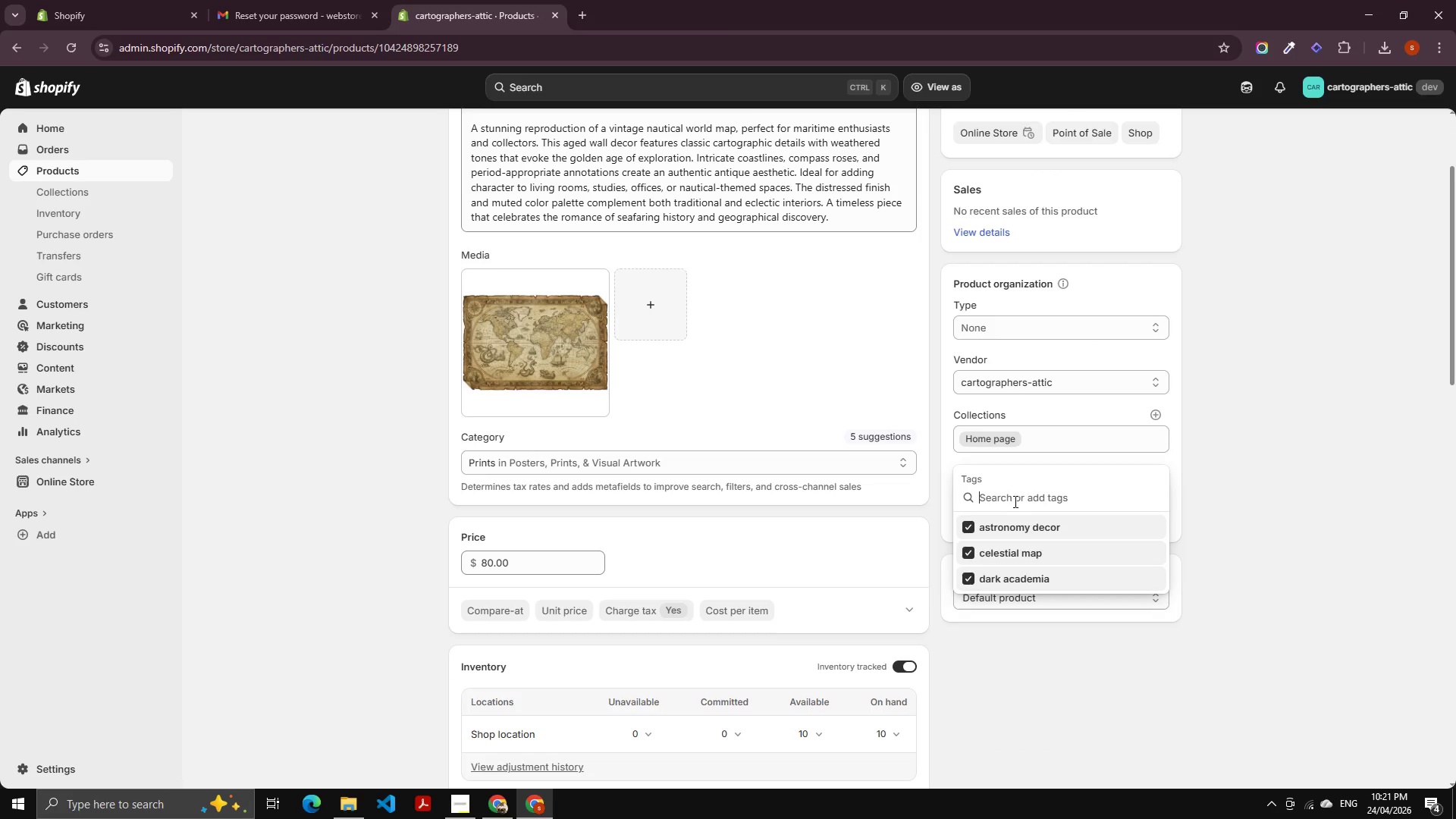 
key(Control+C)
 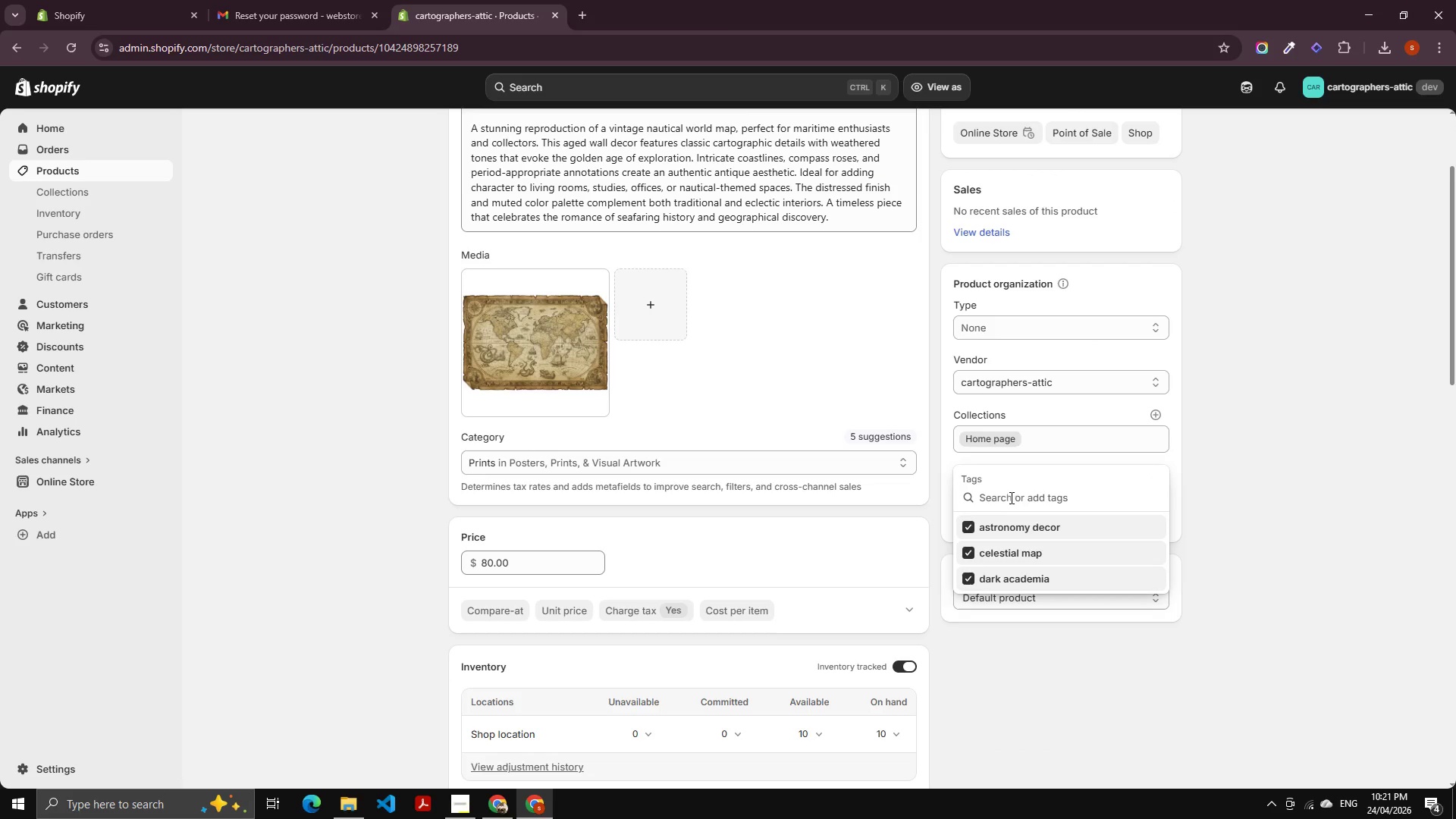 
hold_key(key=ControlLeft, duration=0.7)
 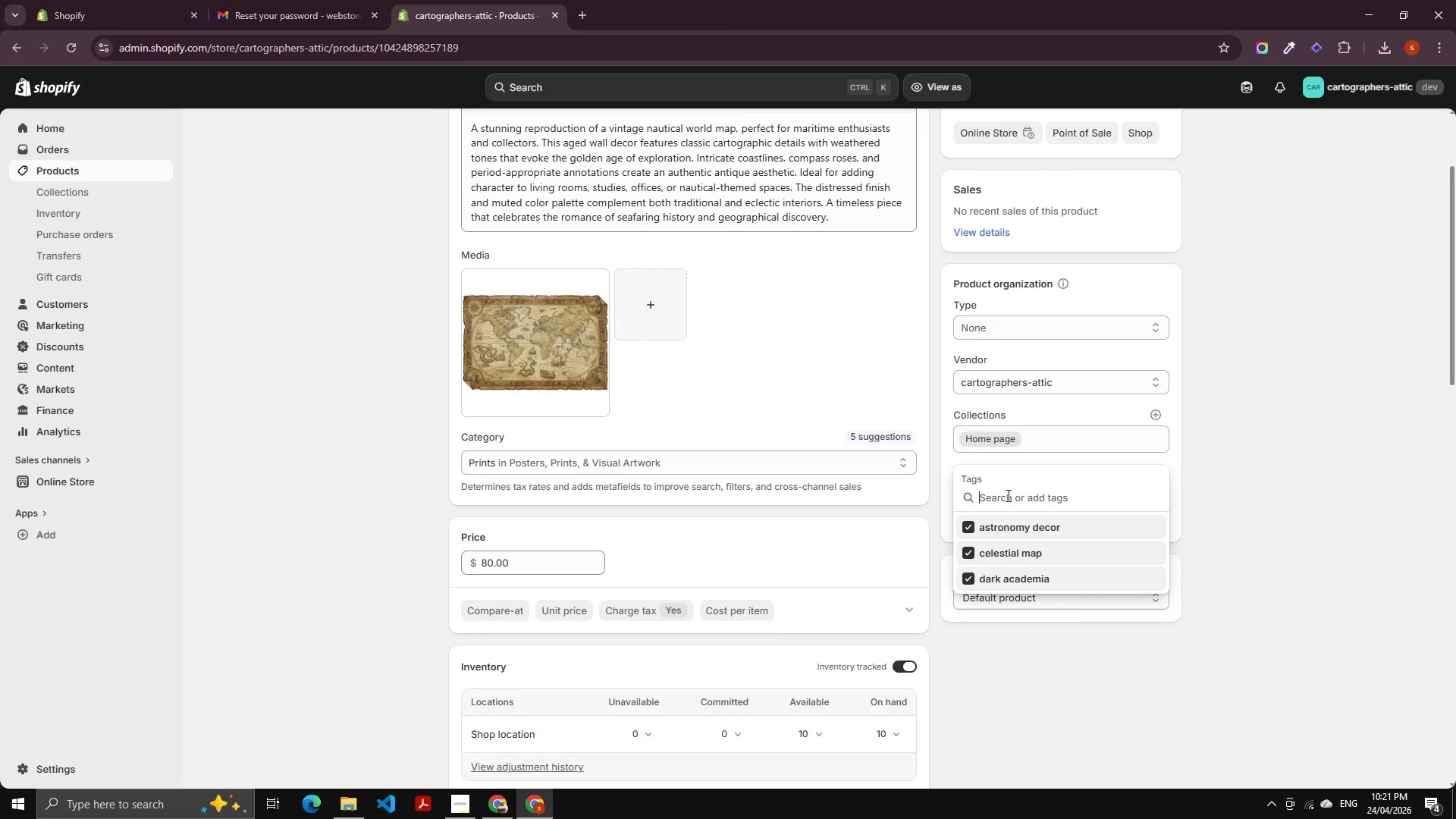 
key(Control+V)
 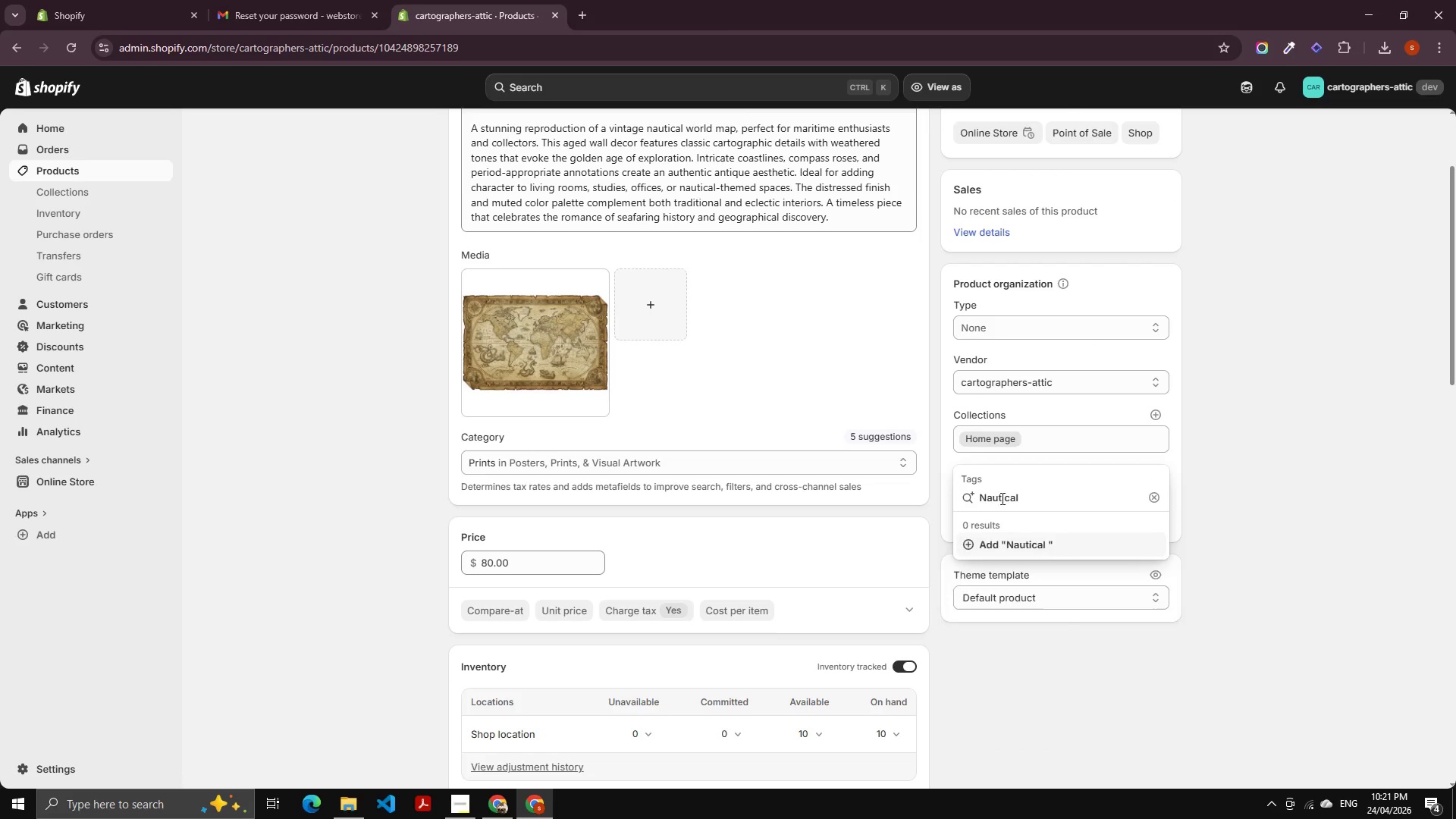 
left_click([979, 498])
 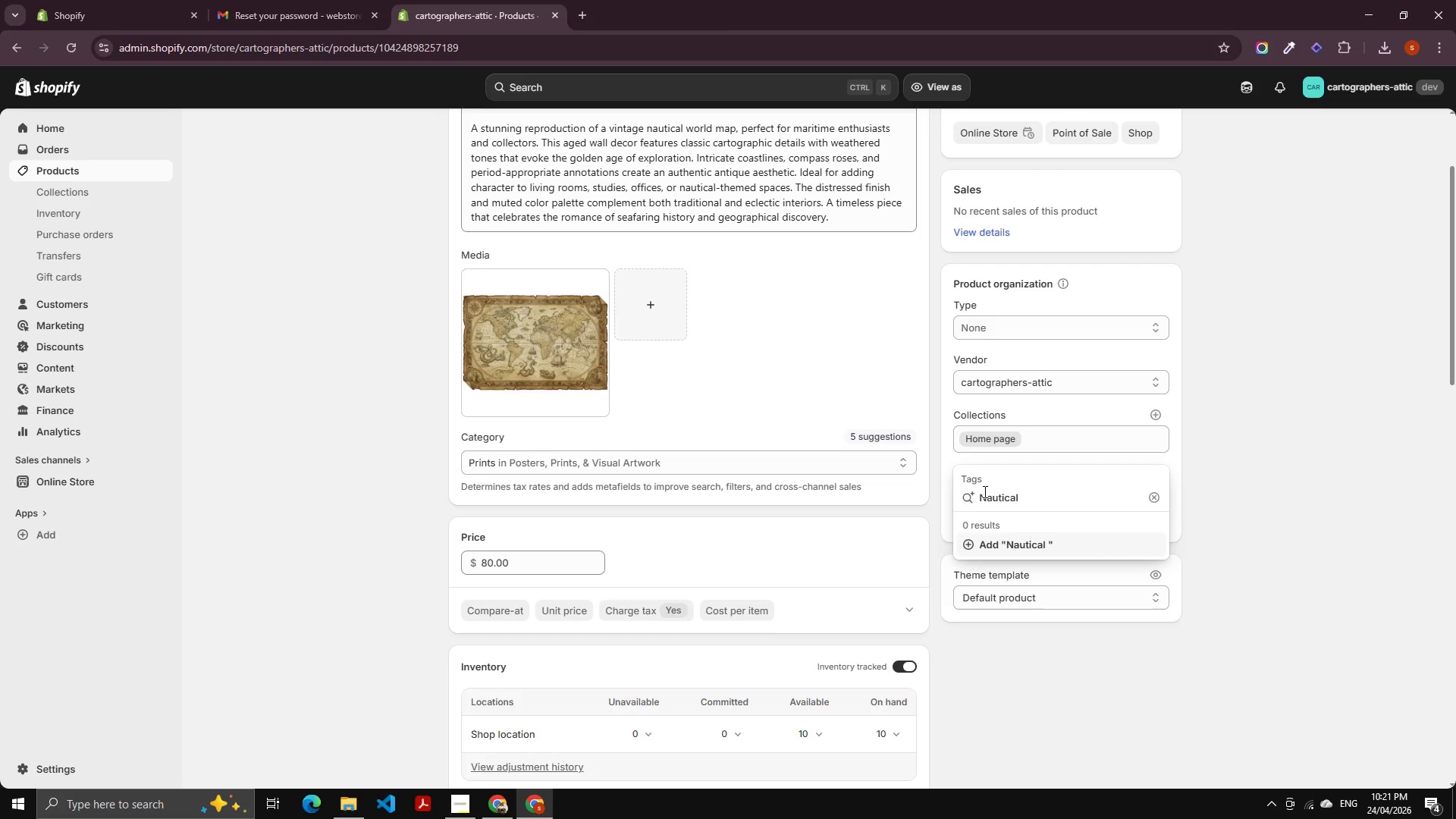 
key(ArrowRight)
 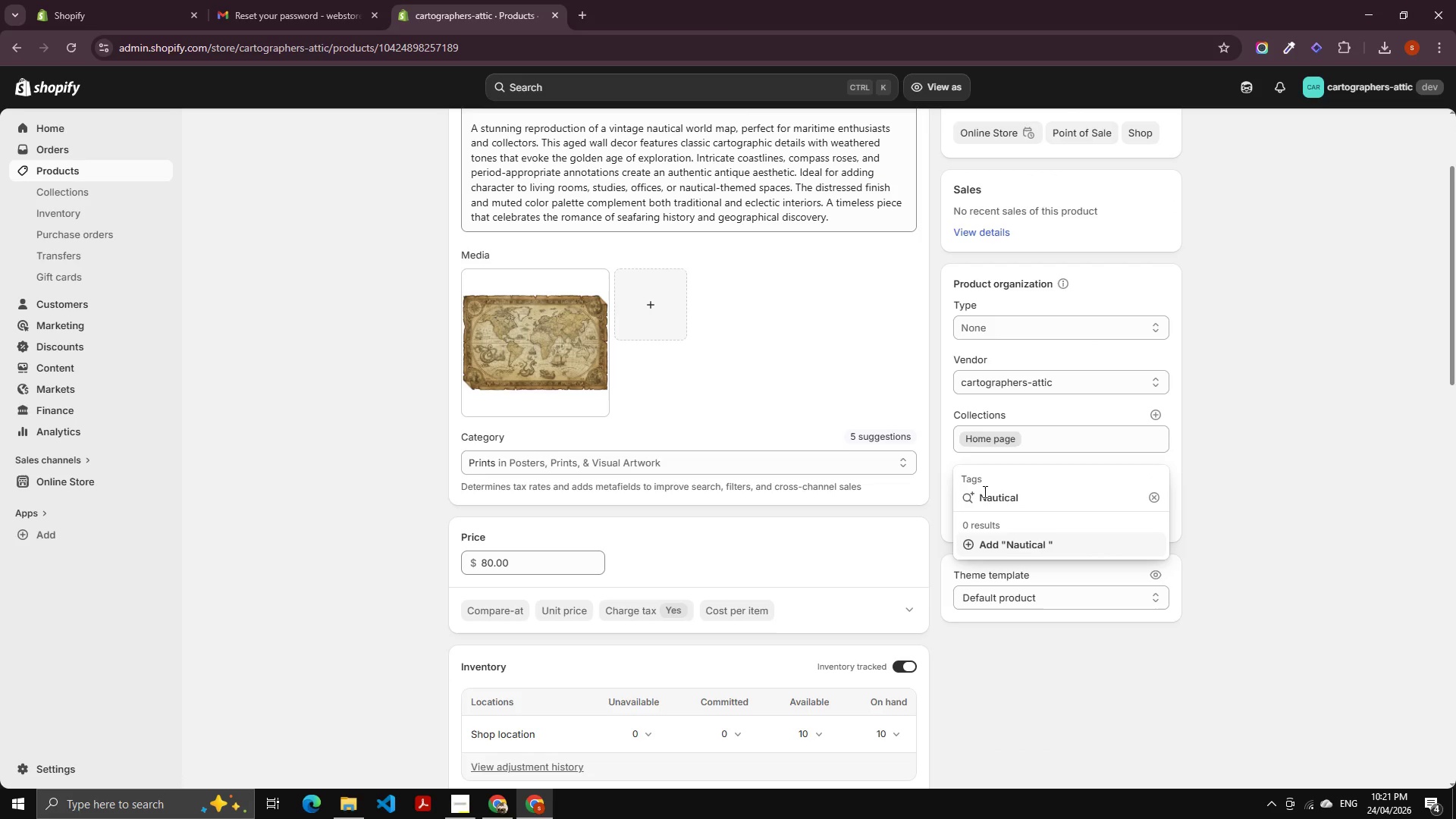 
key(Backspace)
 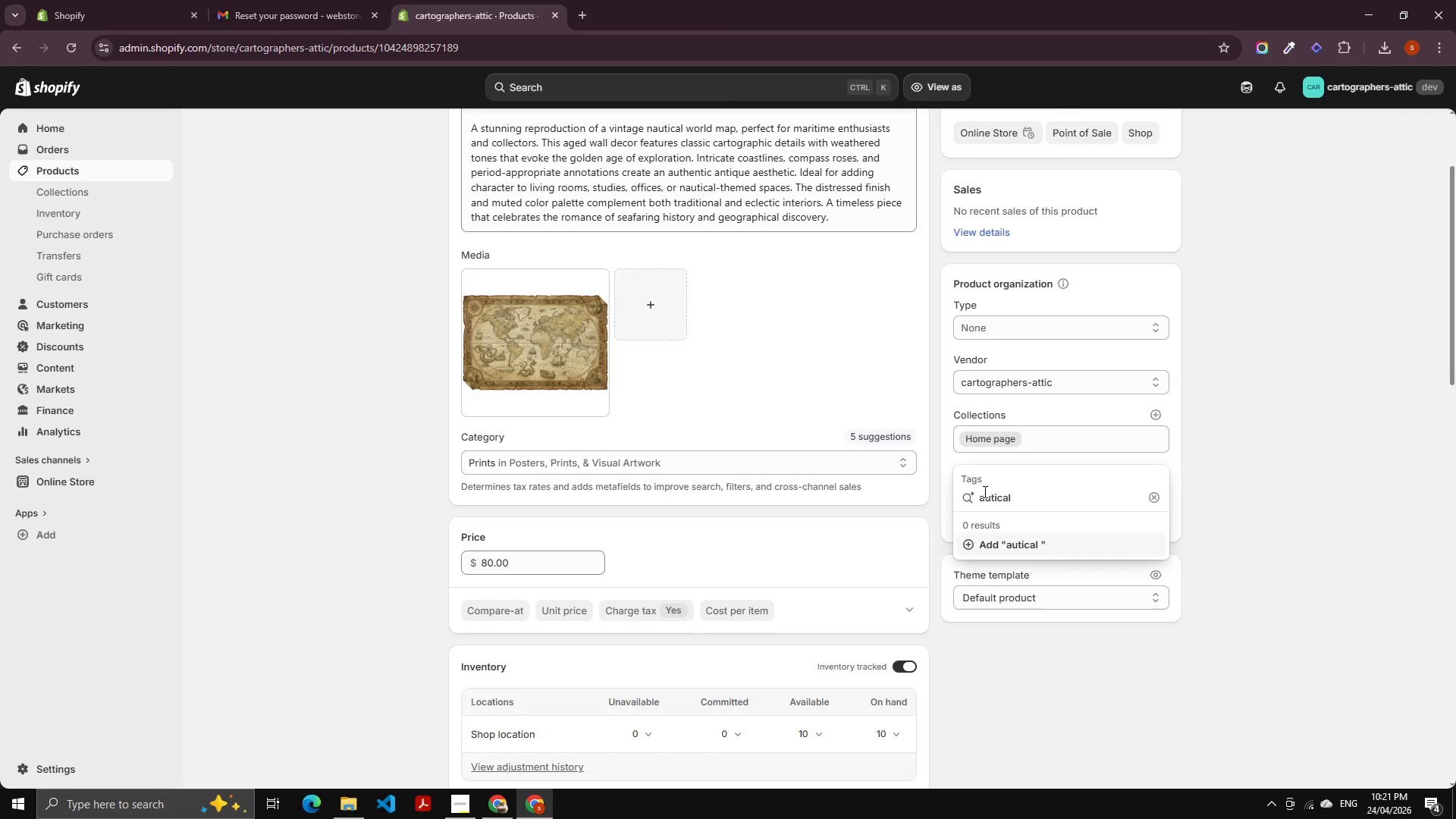 
key(N)
 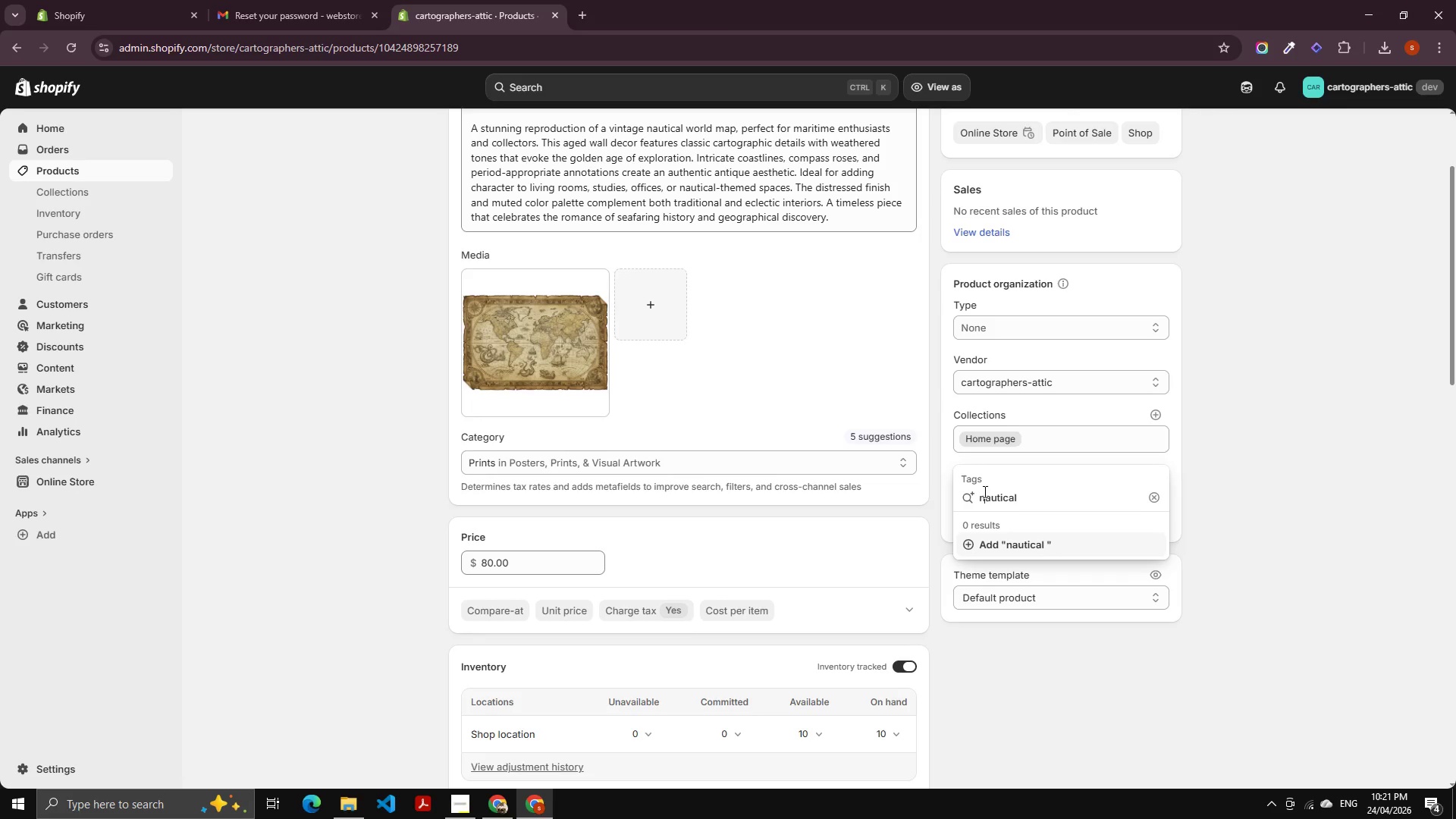 
key(Control+ArrowRight)
 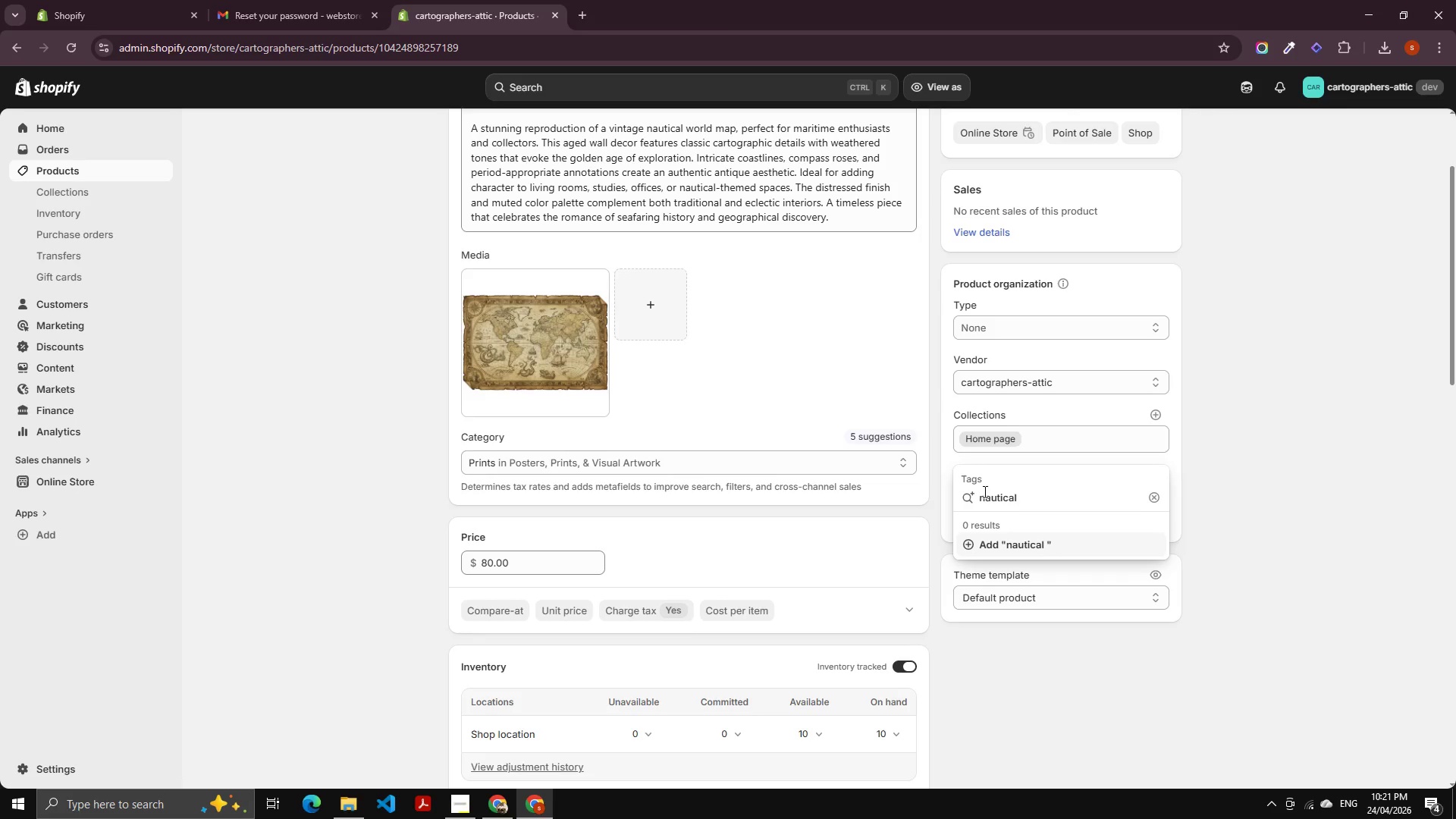 
type( decor)
 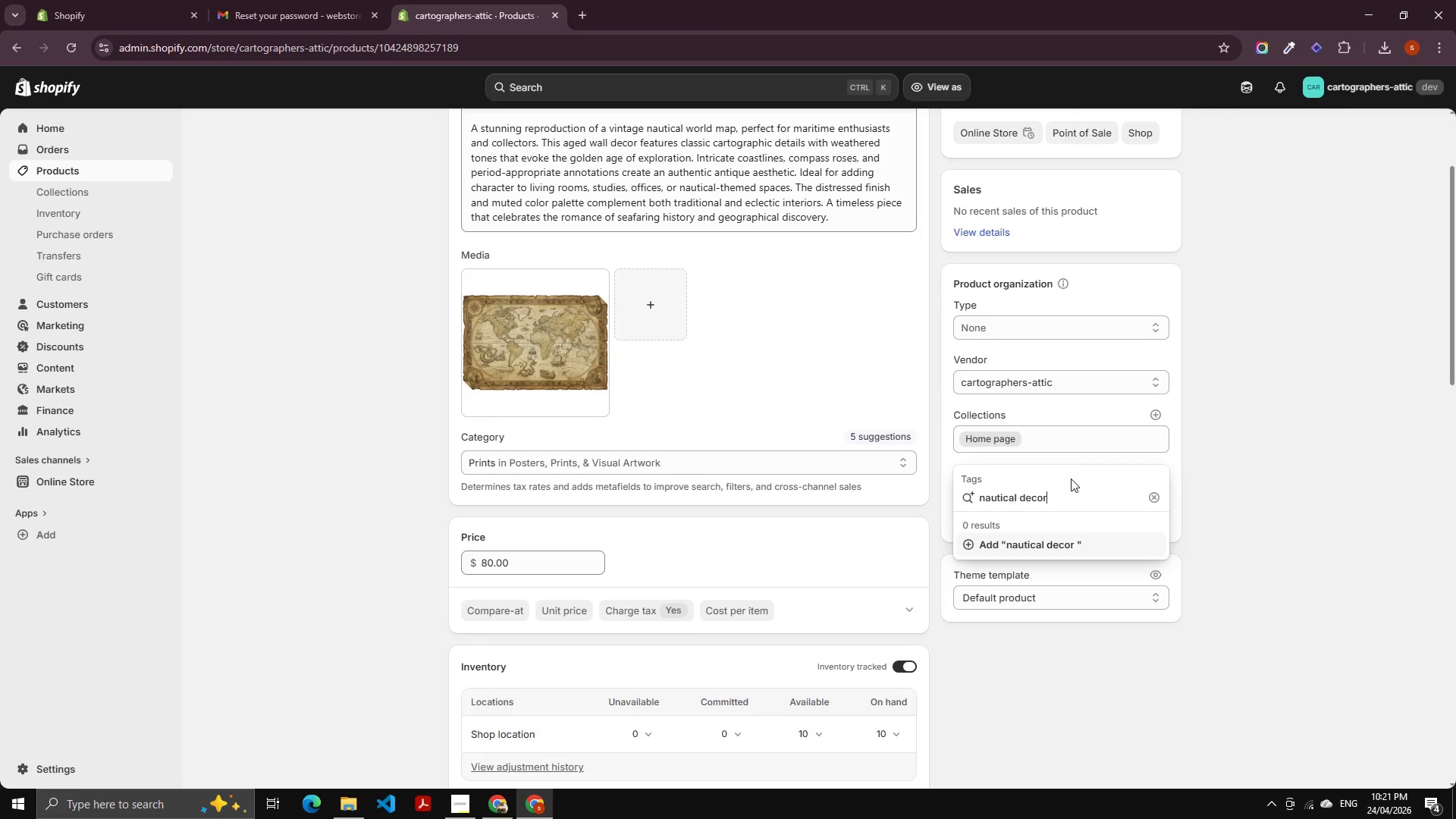 
left_click([1040, 546])
 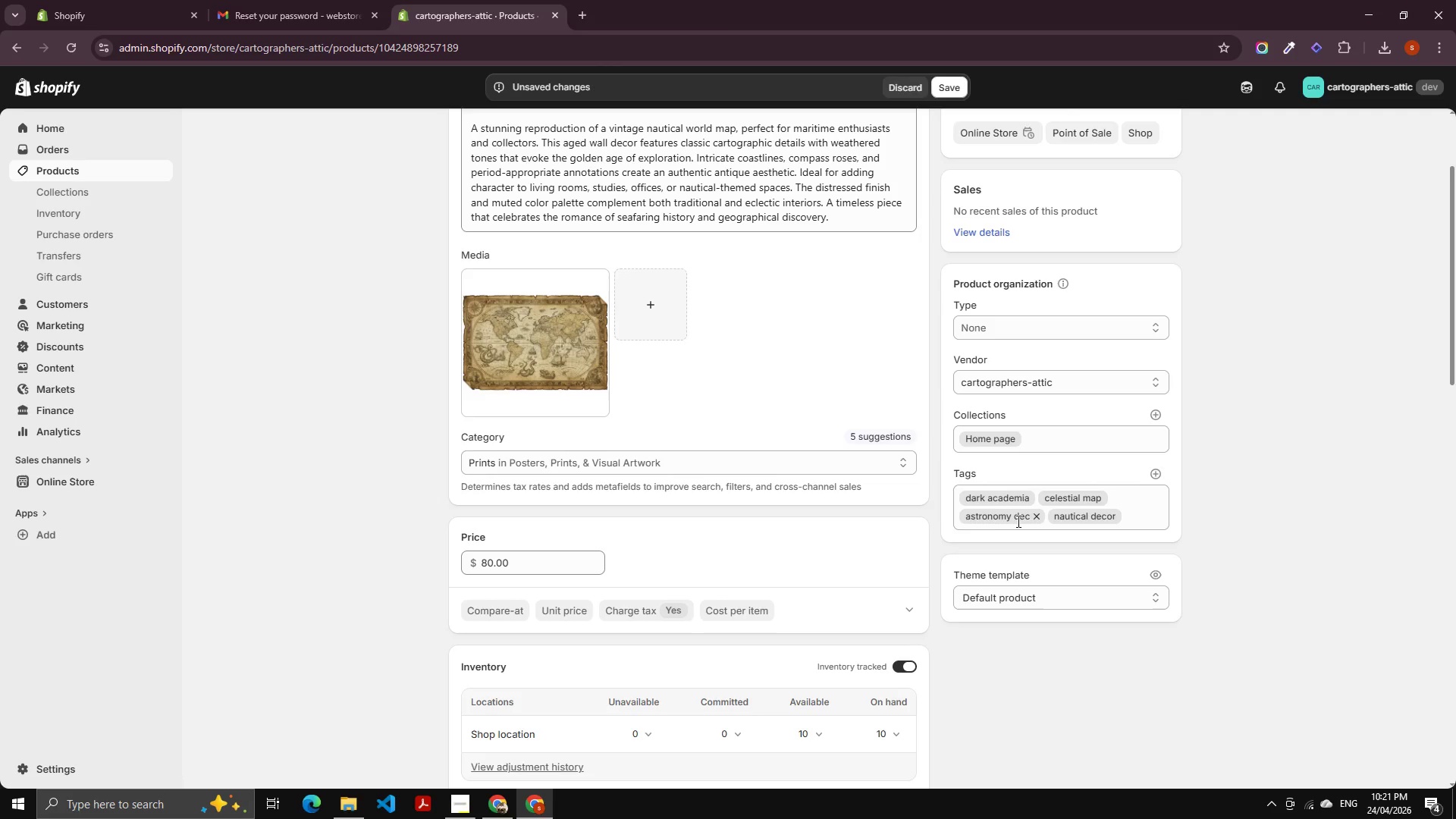 
wait(6.05)
 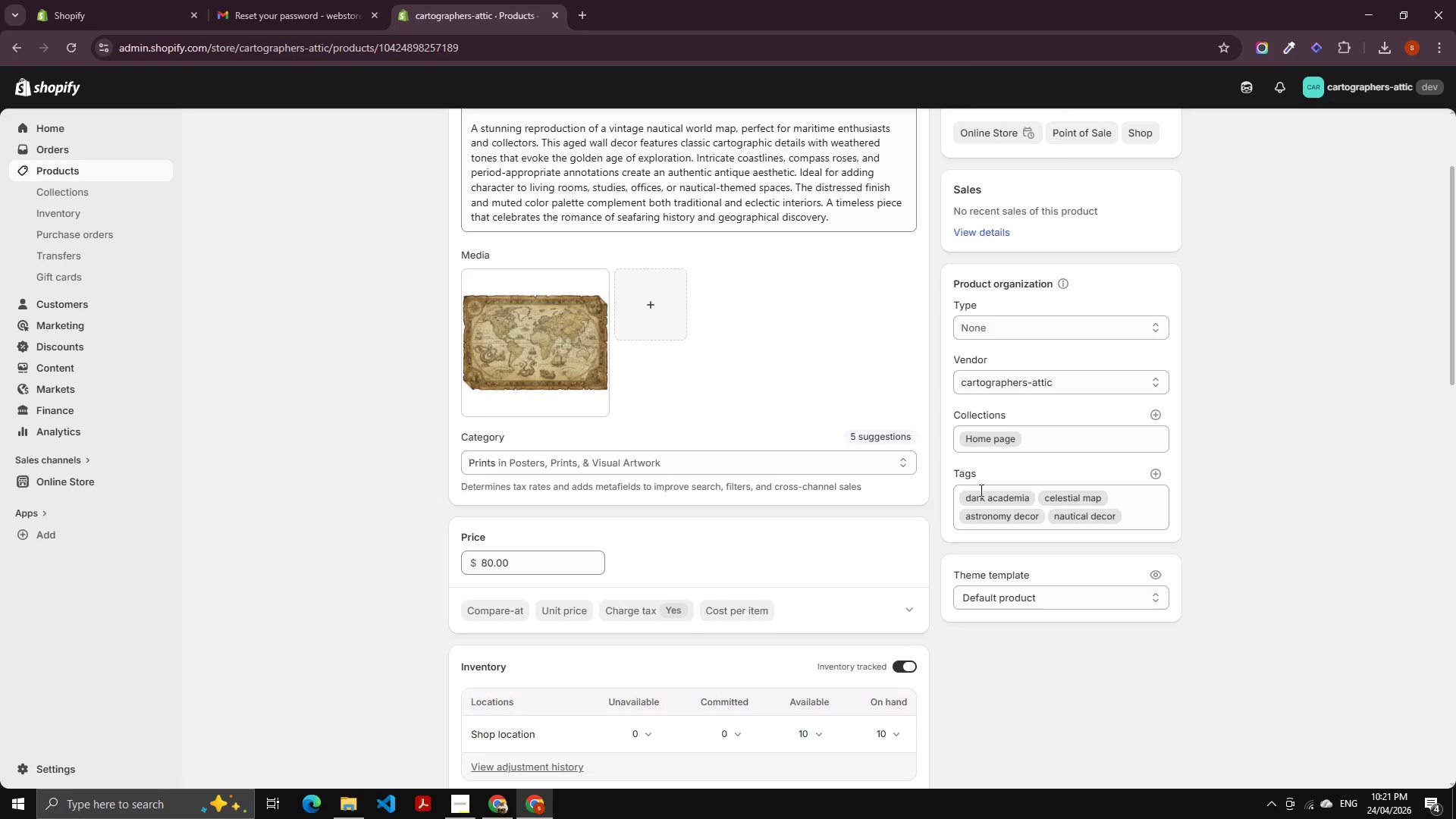 
left_click([1031, 519])
 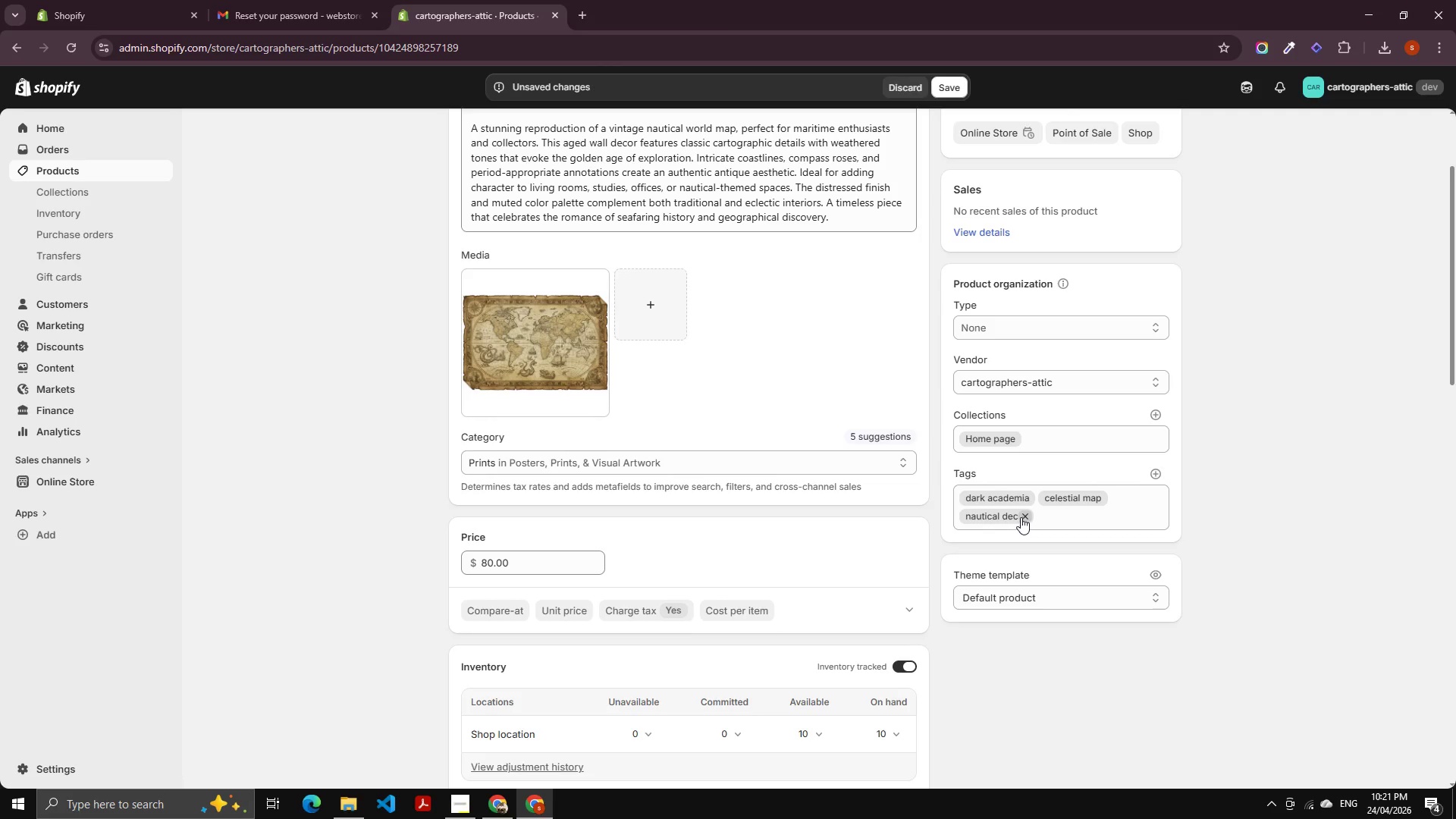 
mouse_move([1042, 503])
 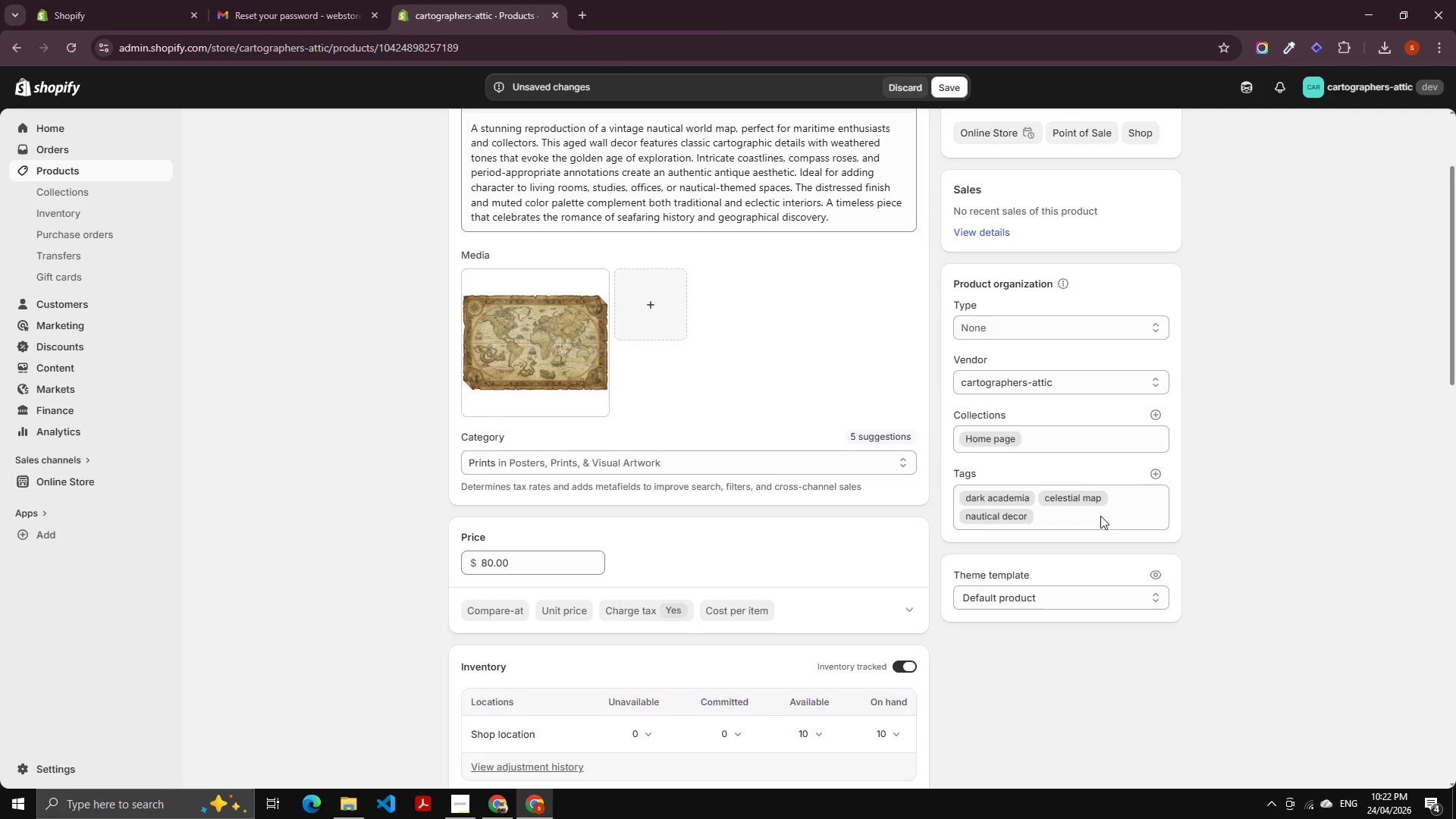 
left_click([1097, 498])
 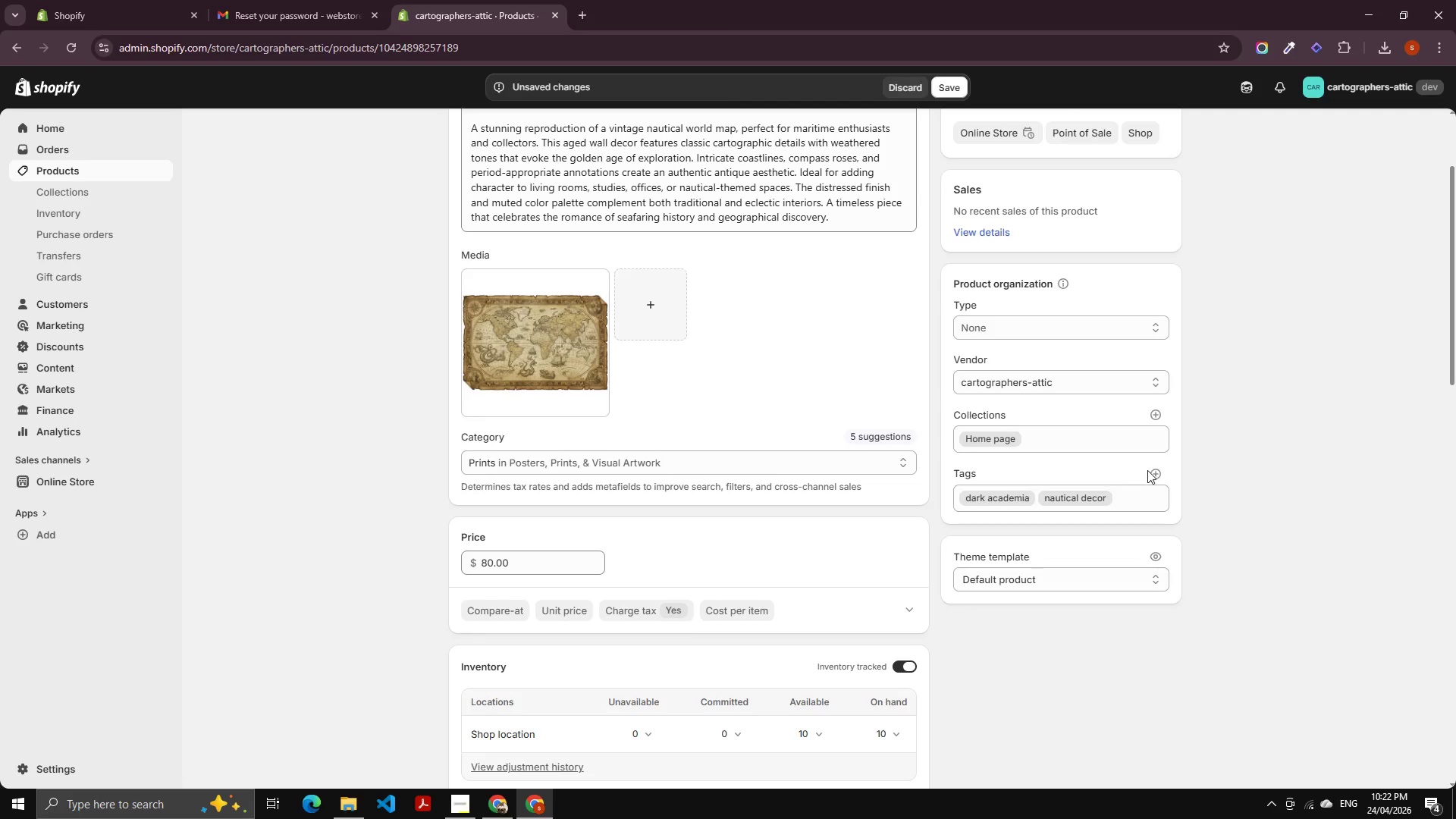 
left_click([1153, 471])
 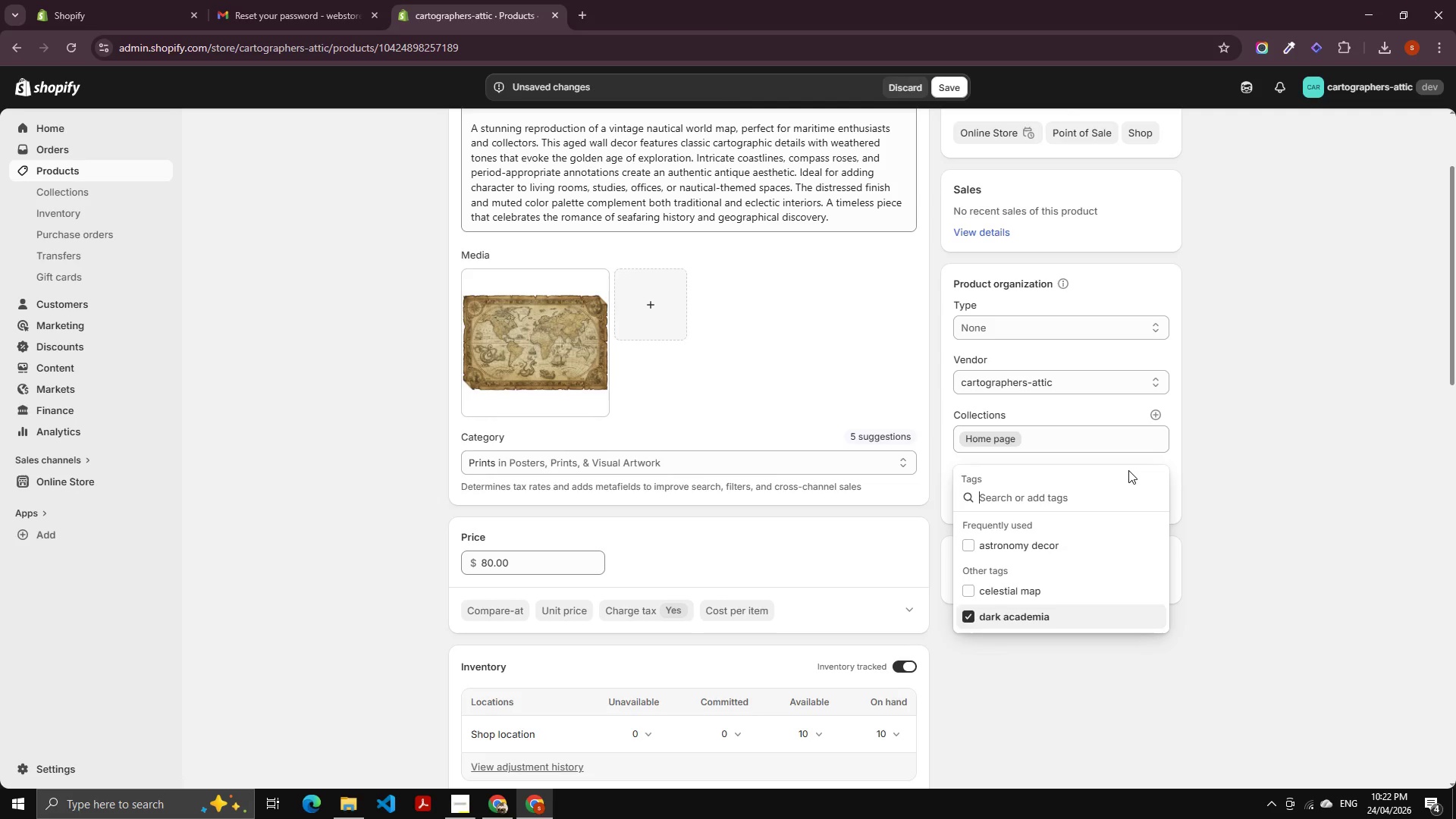 
type(vintage map)
 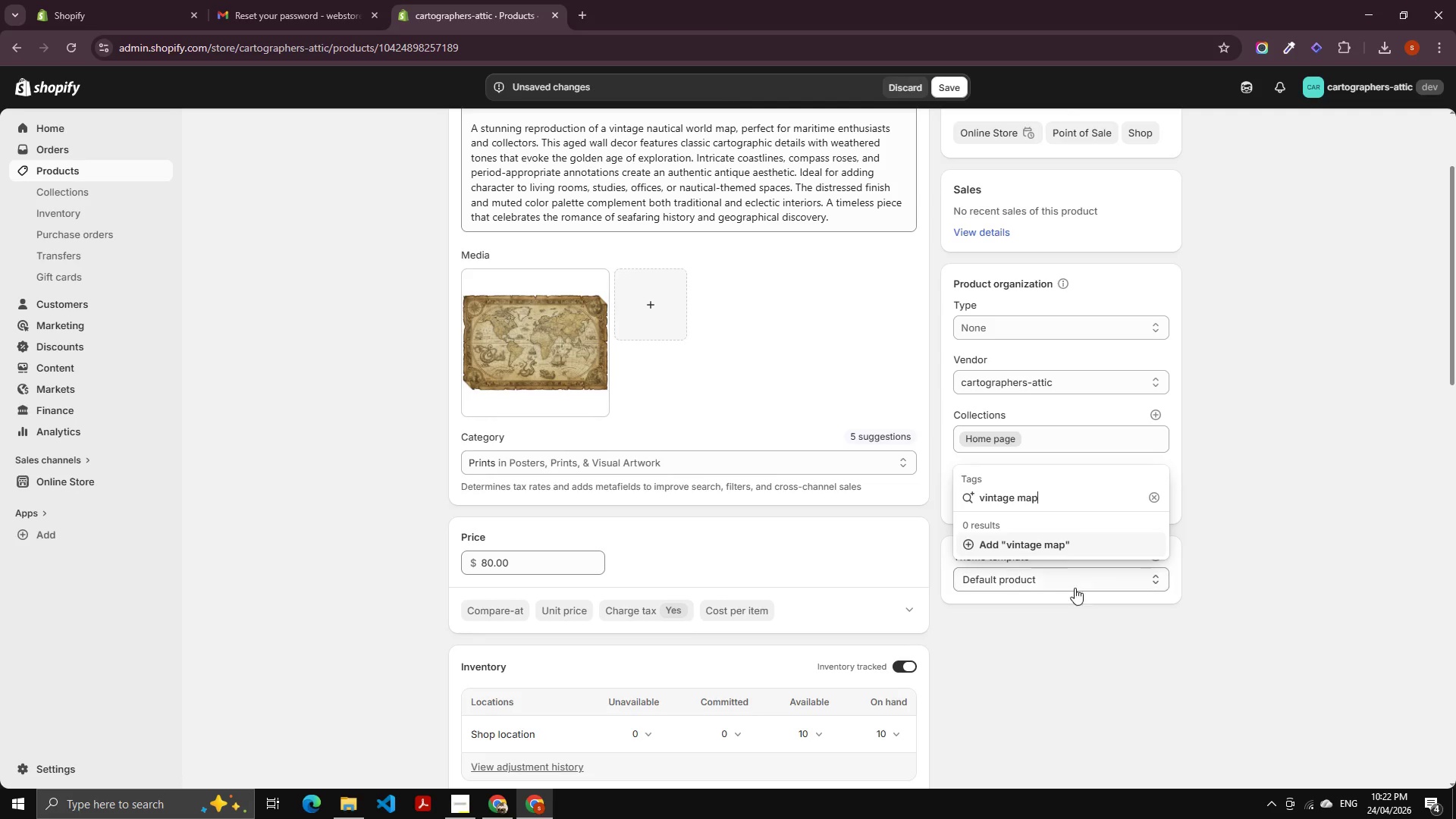 
left_click([1056, 541])
 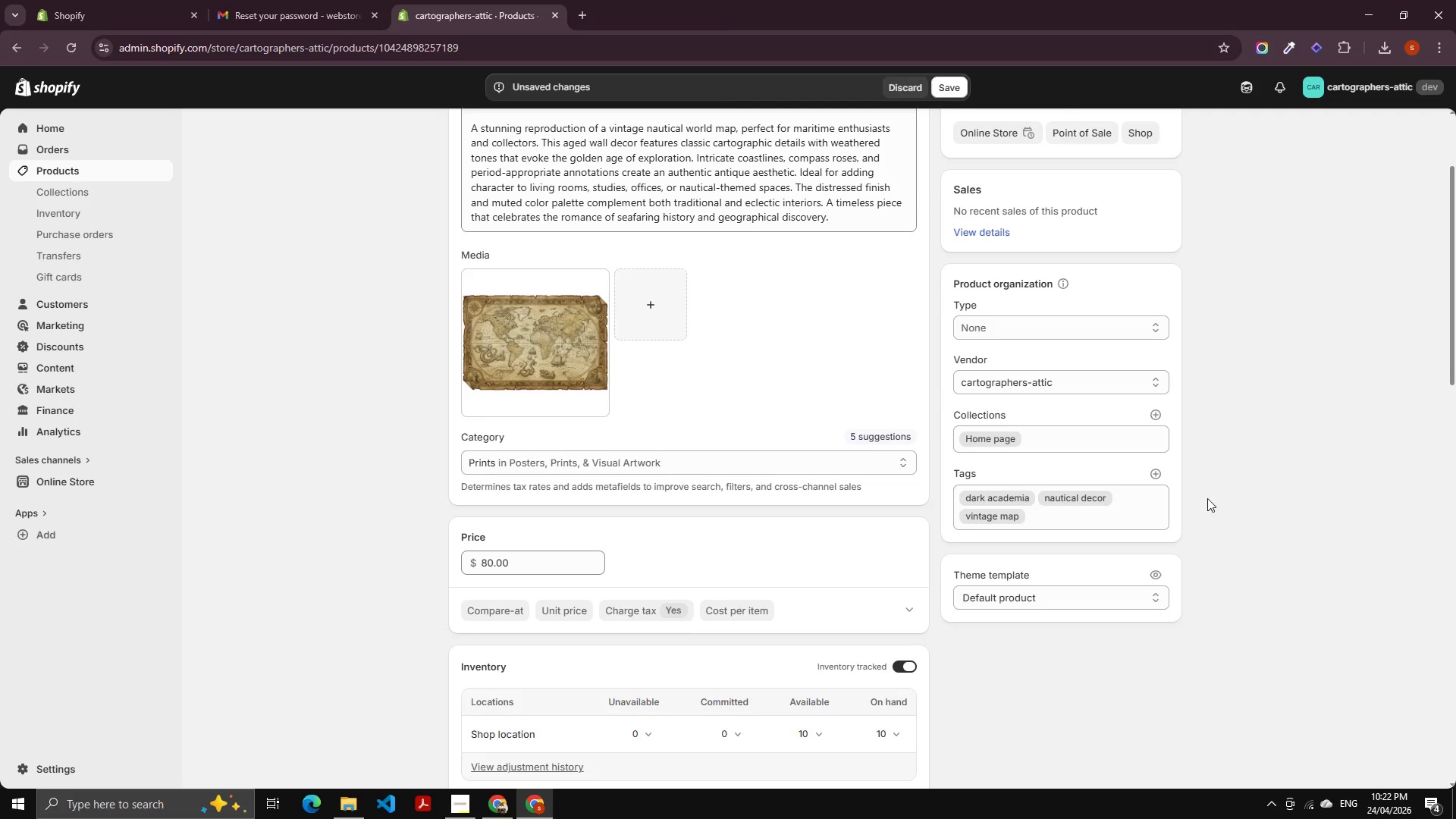 
double_click([1162, 476])
 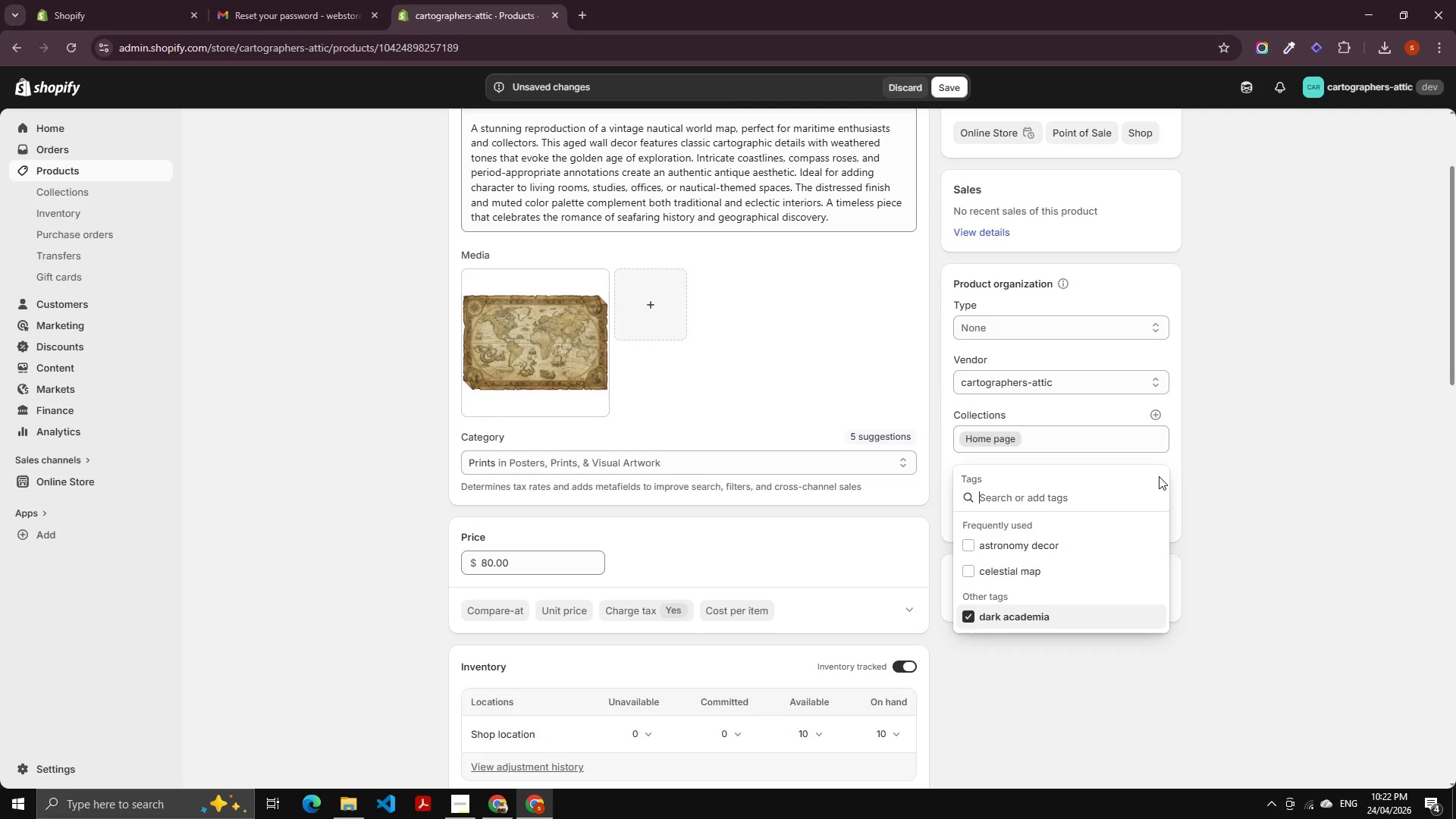 
type(mar)
 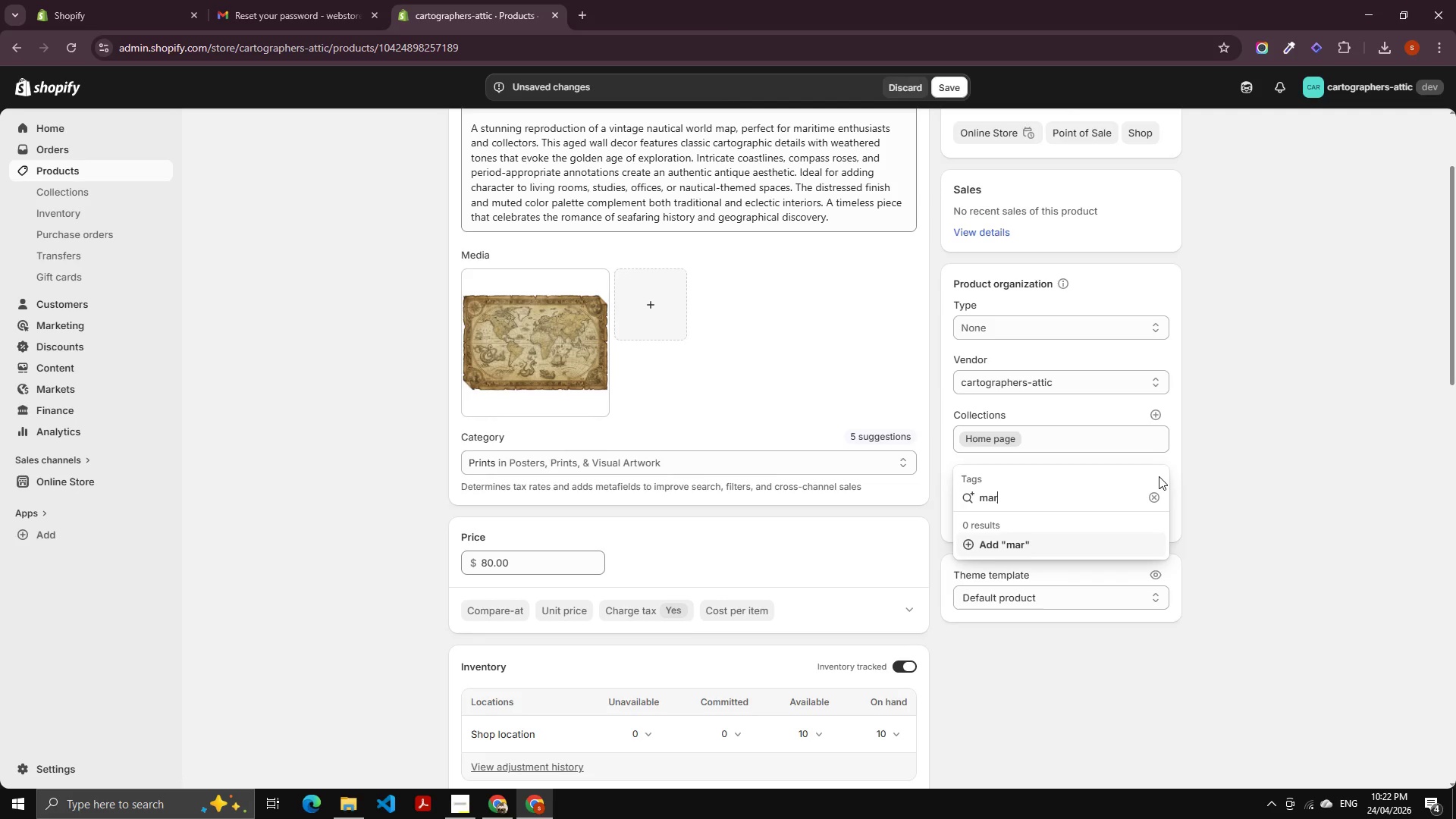 
type(itime)
 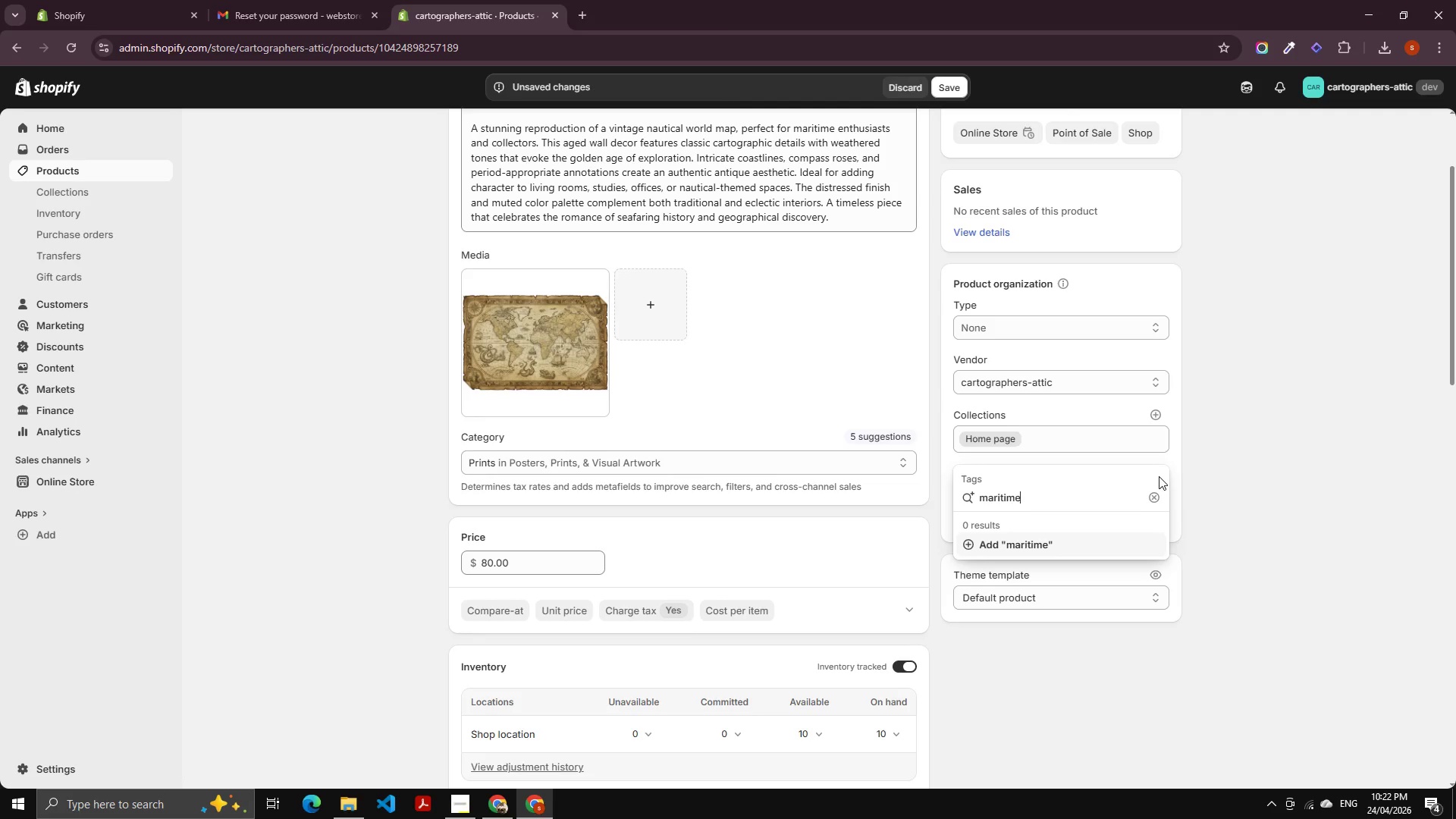 
type( map)
 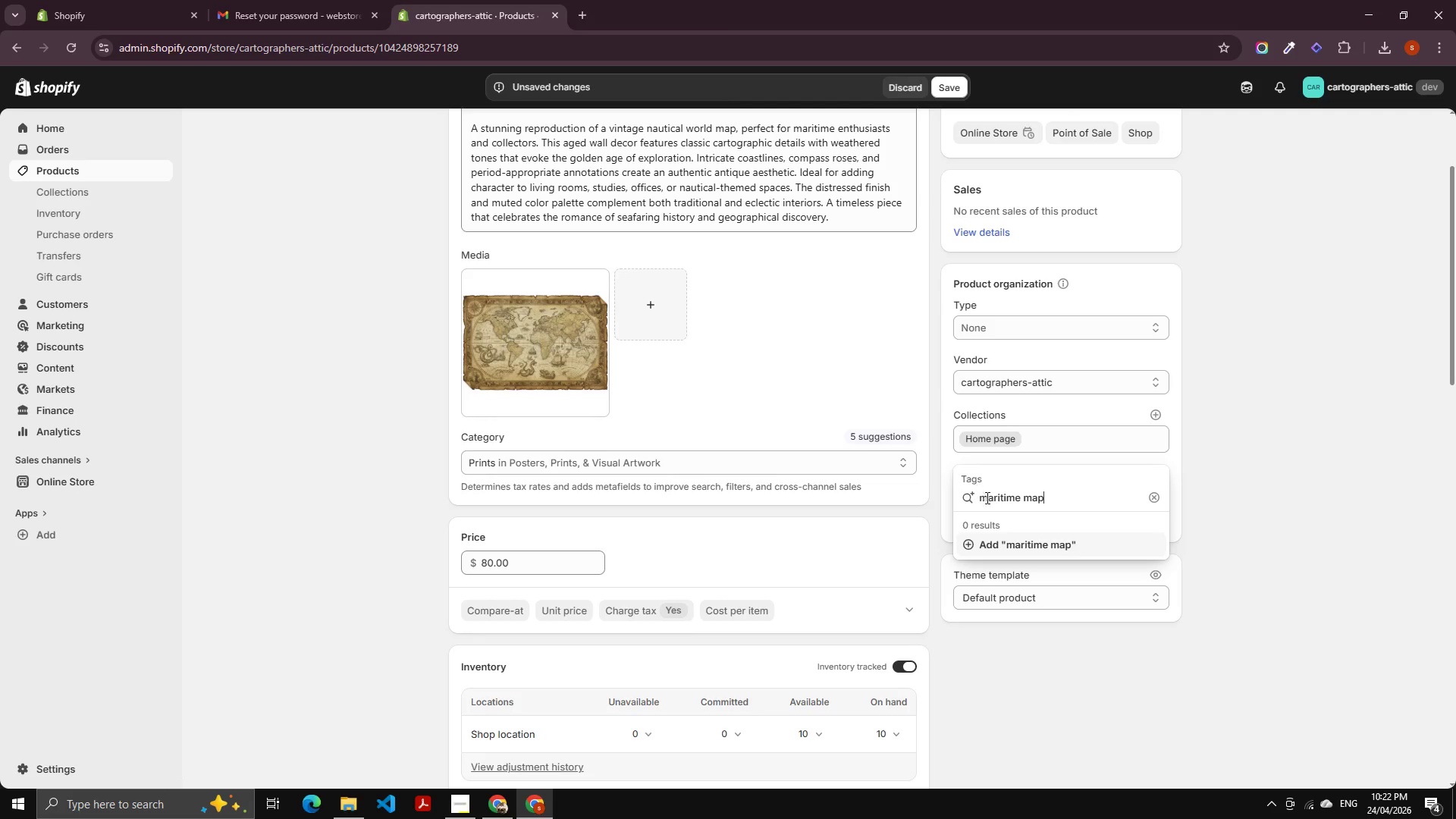 
left_click([1005, 534])
 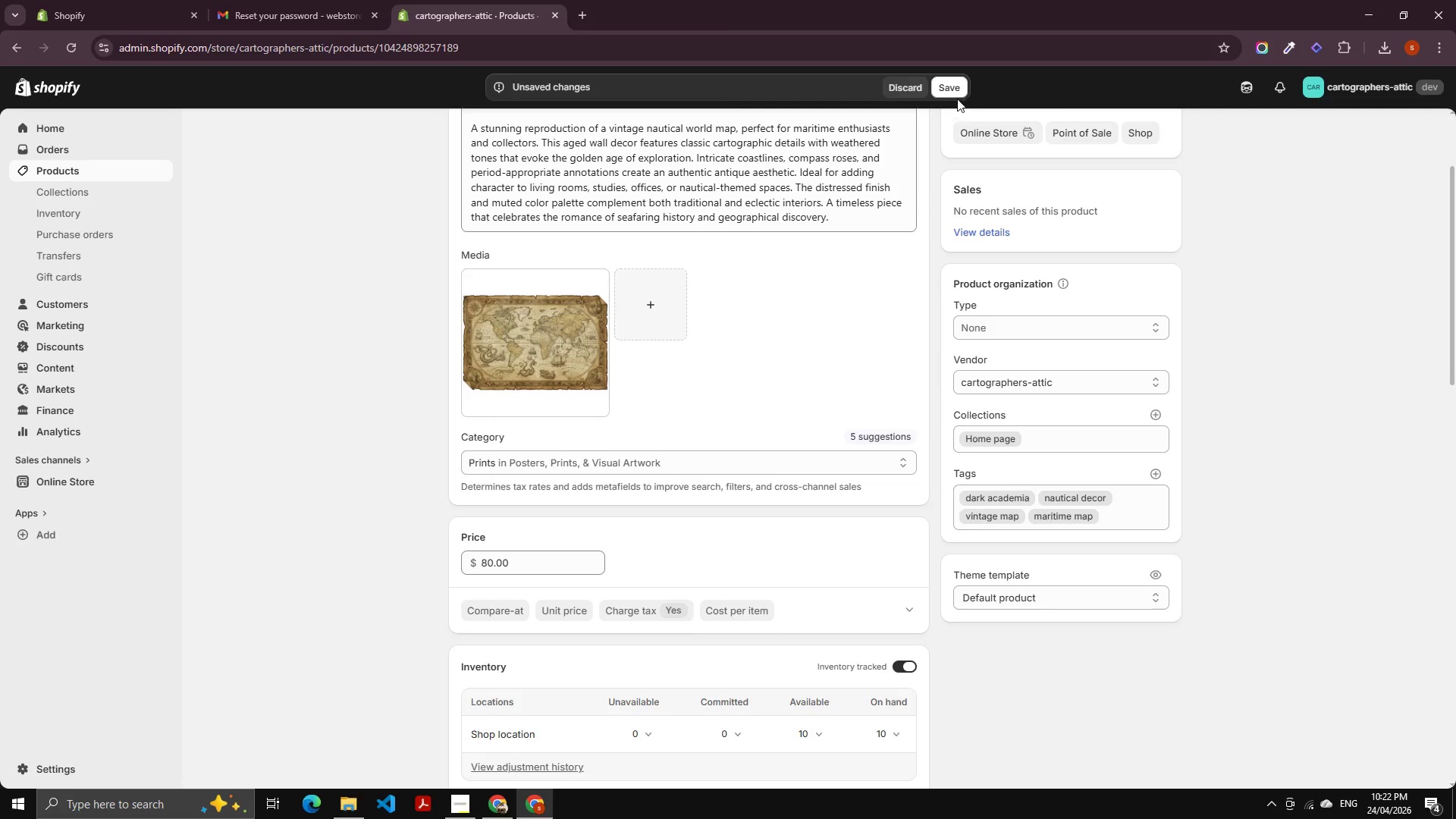 
left_click([944, 90])
 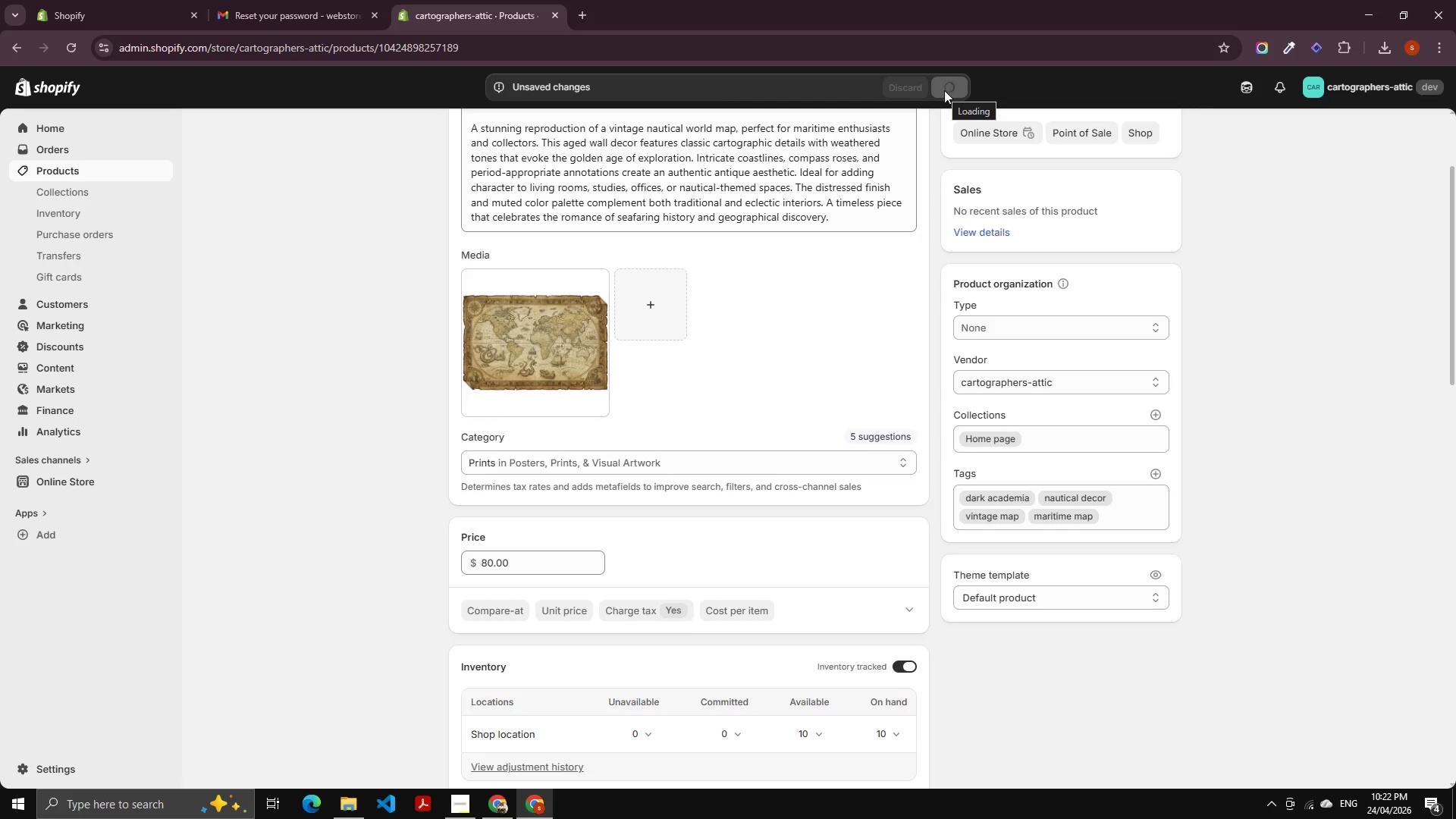 
wait(9.36)
 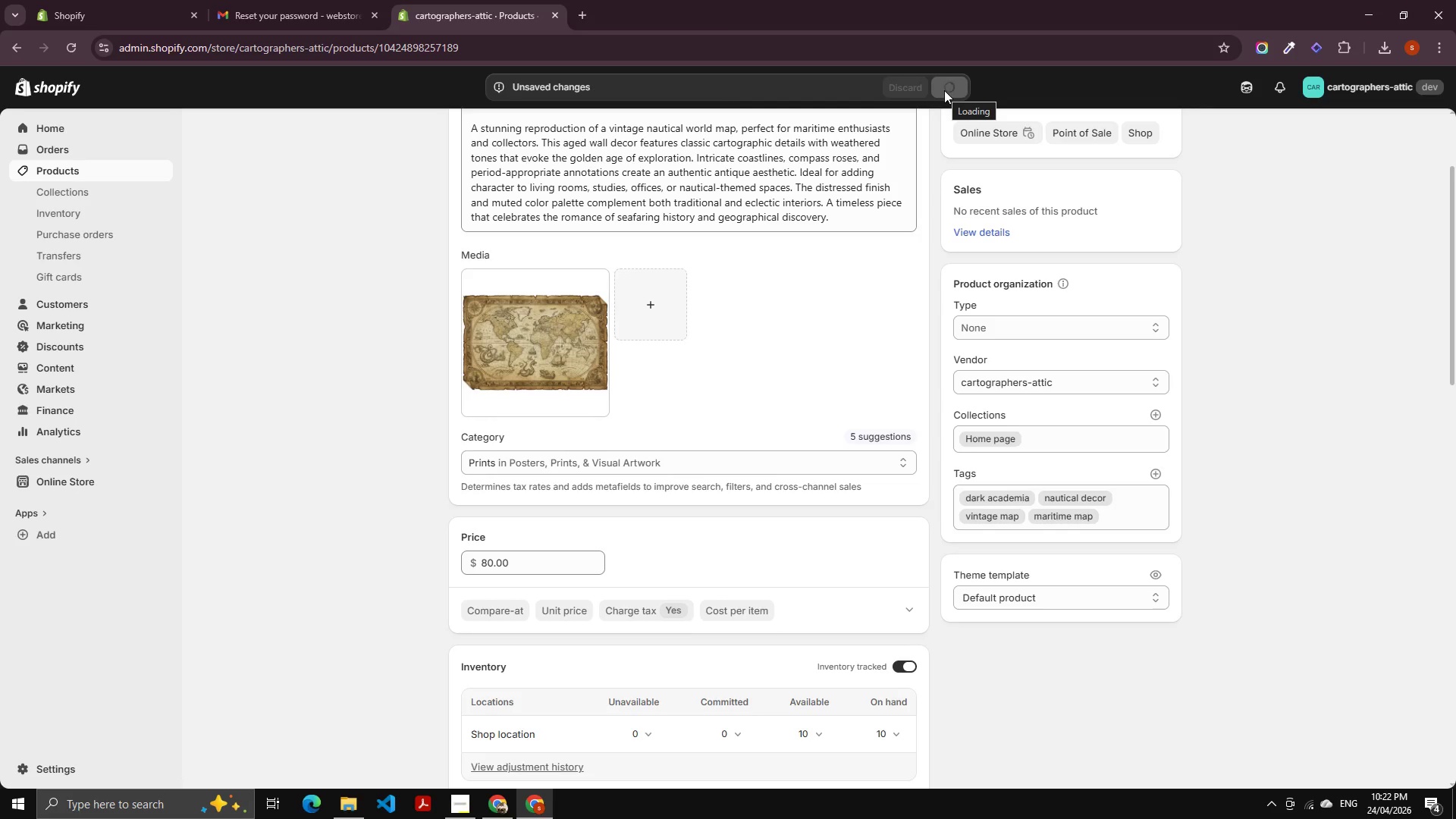 
scroll: coordinate [544, 539], scroll_direction: down, amount: 5.0
 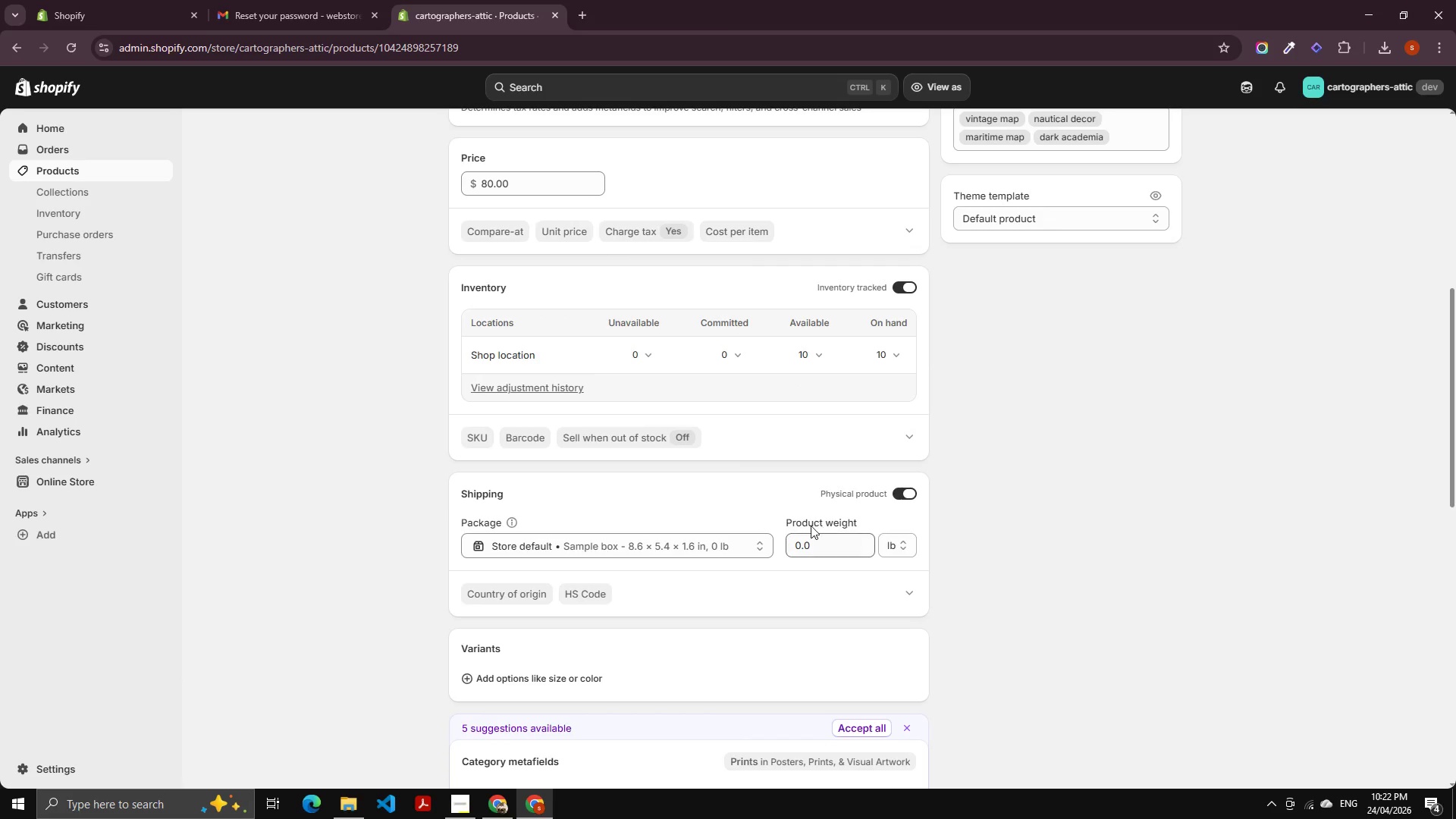 
scroll: coordinate [540, 315], scroll_direction: up, amount: 13.0
 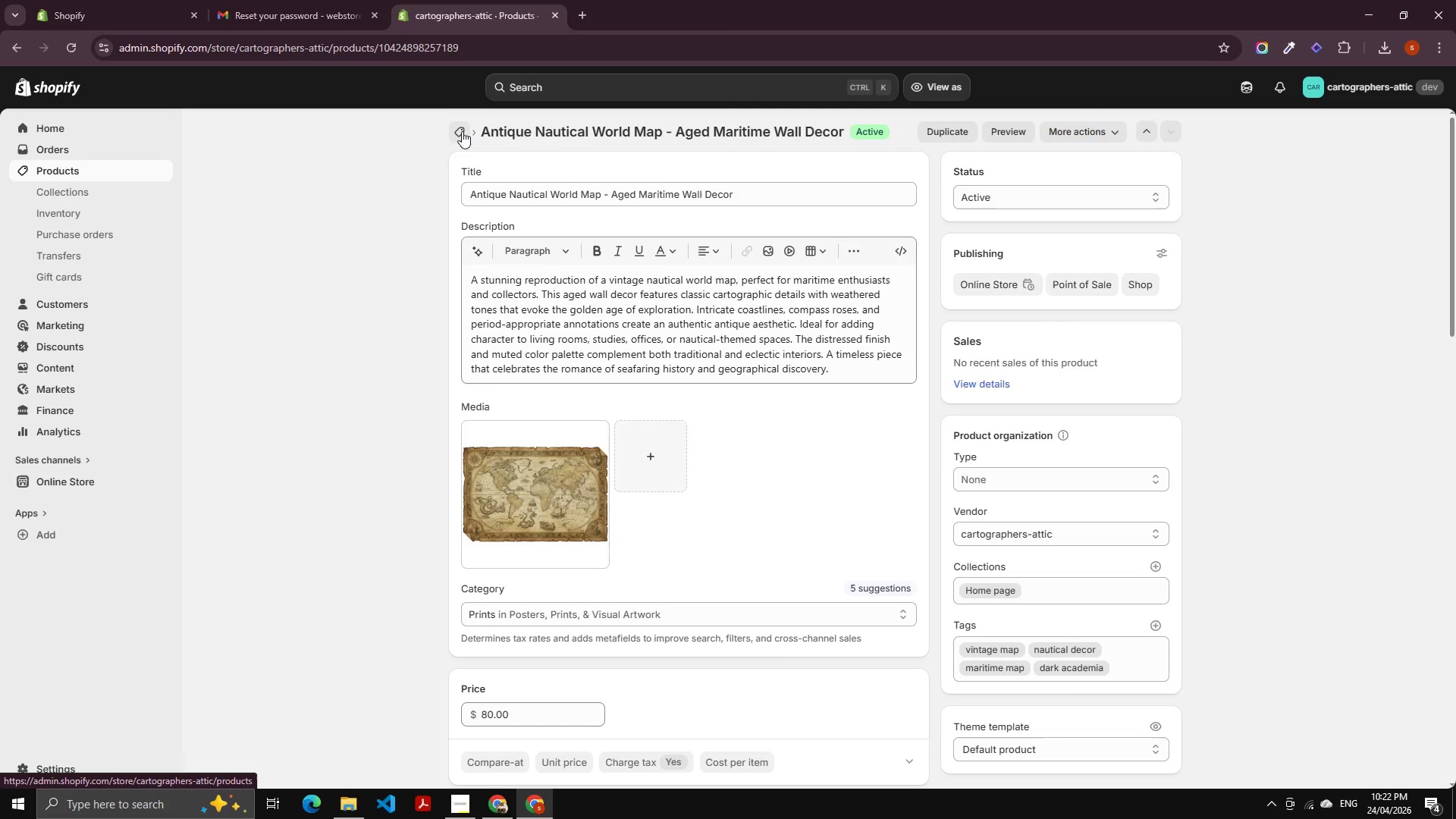 
left_click([462, 131])
 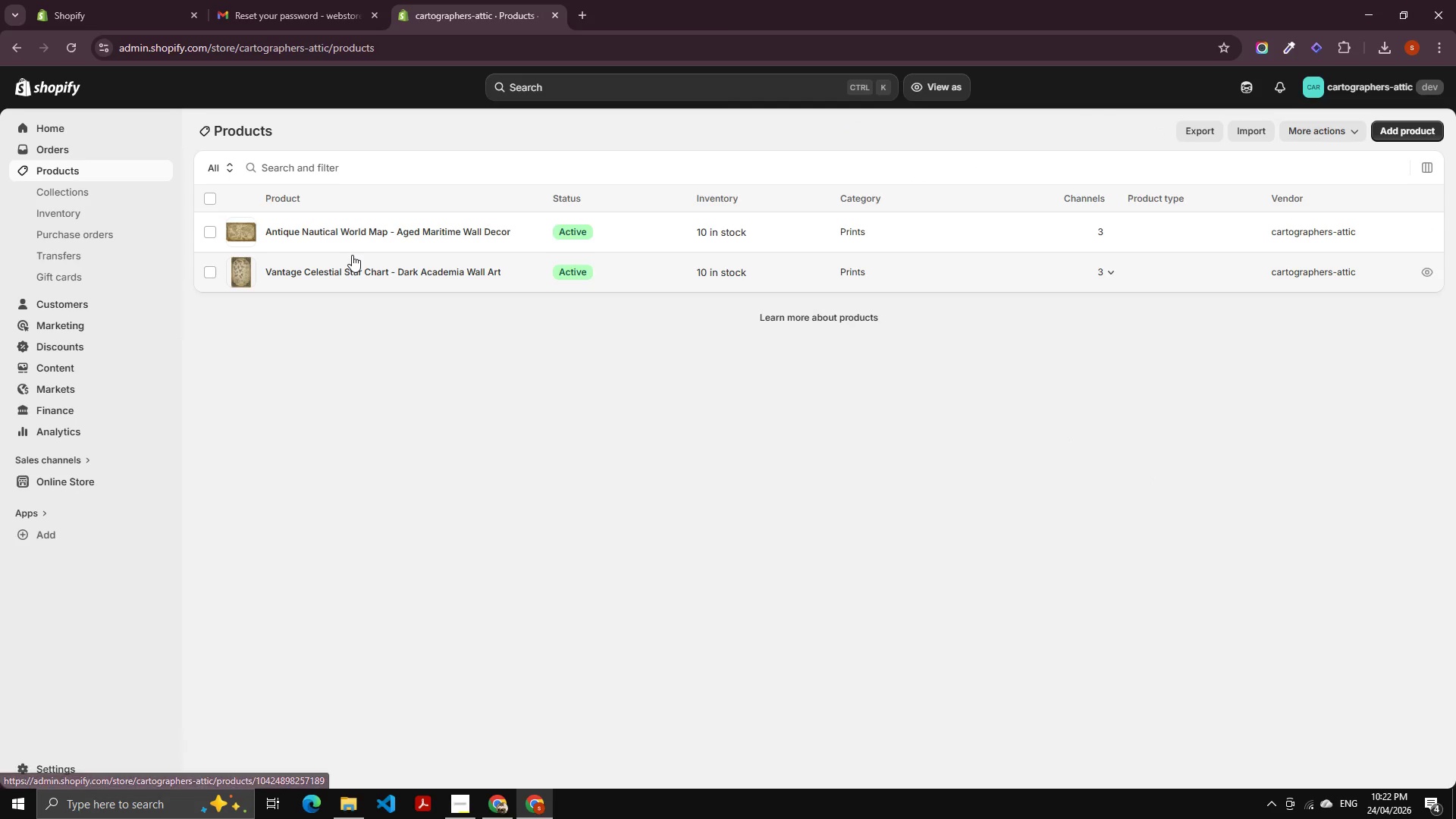 
wait(5.17)
 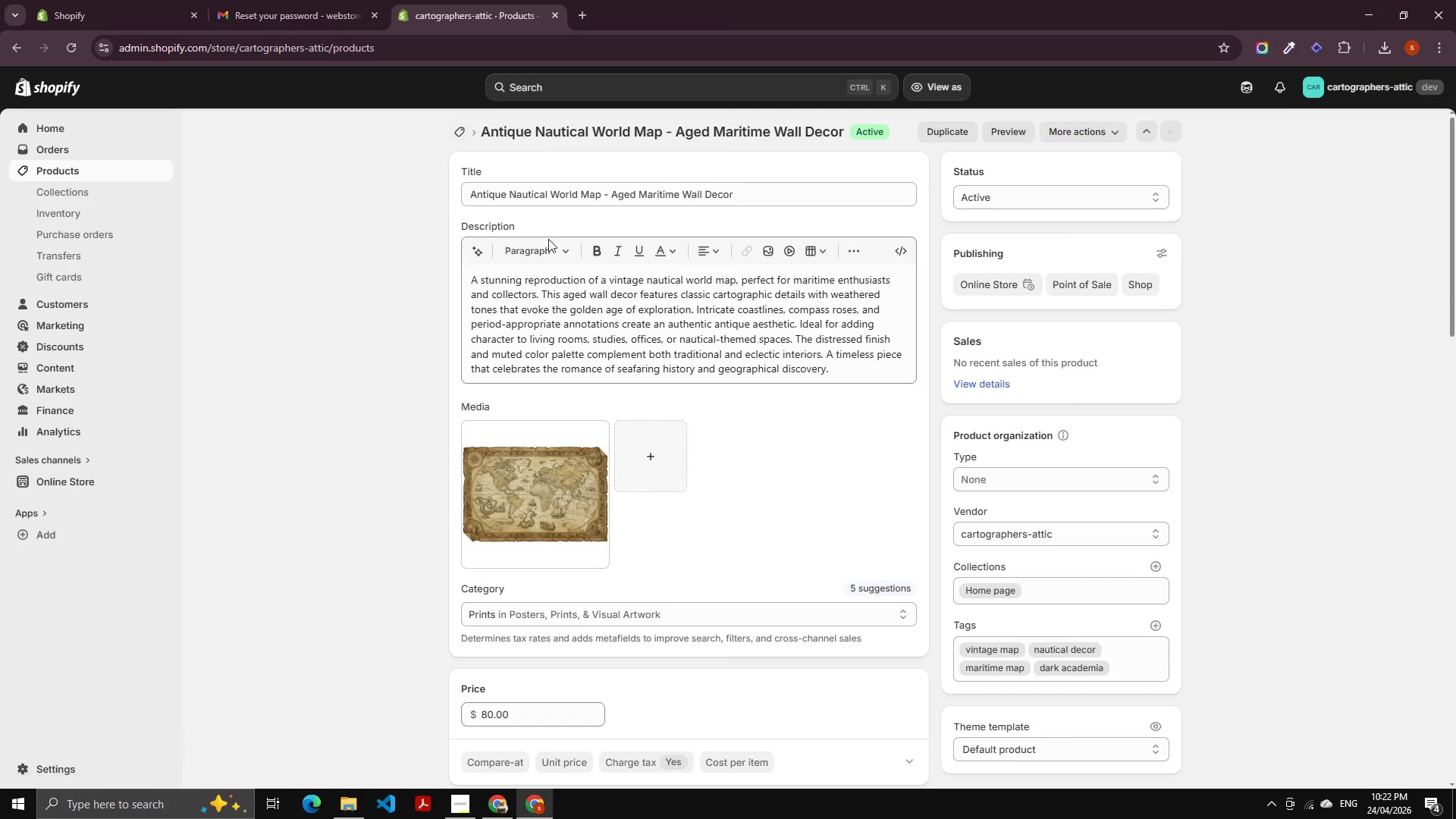 
left_click([388, 234])
 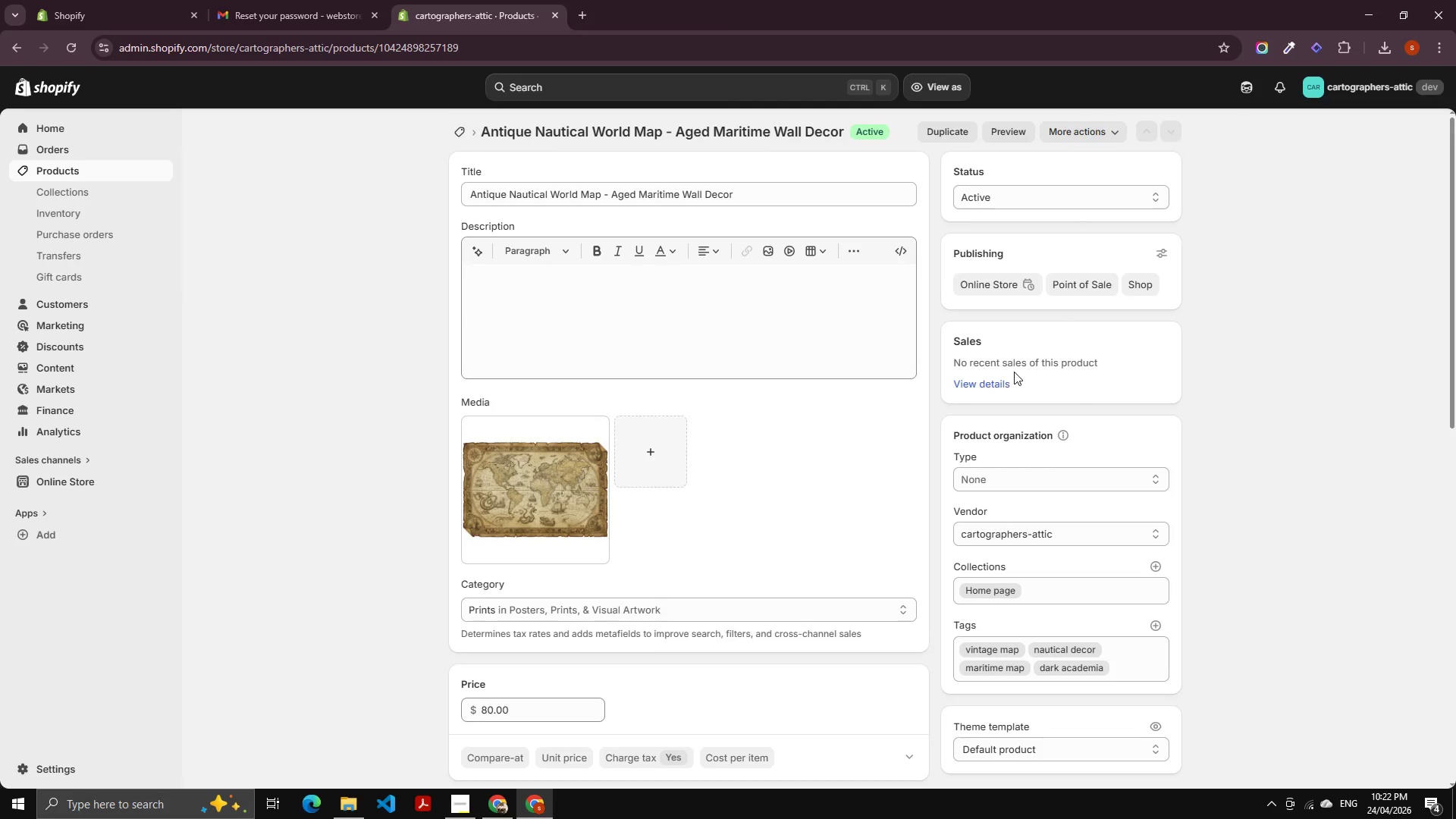 
left_click([935, 131])
 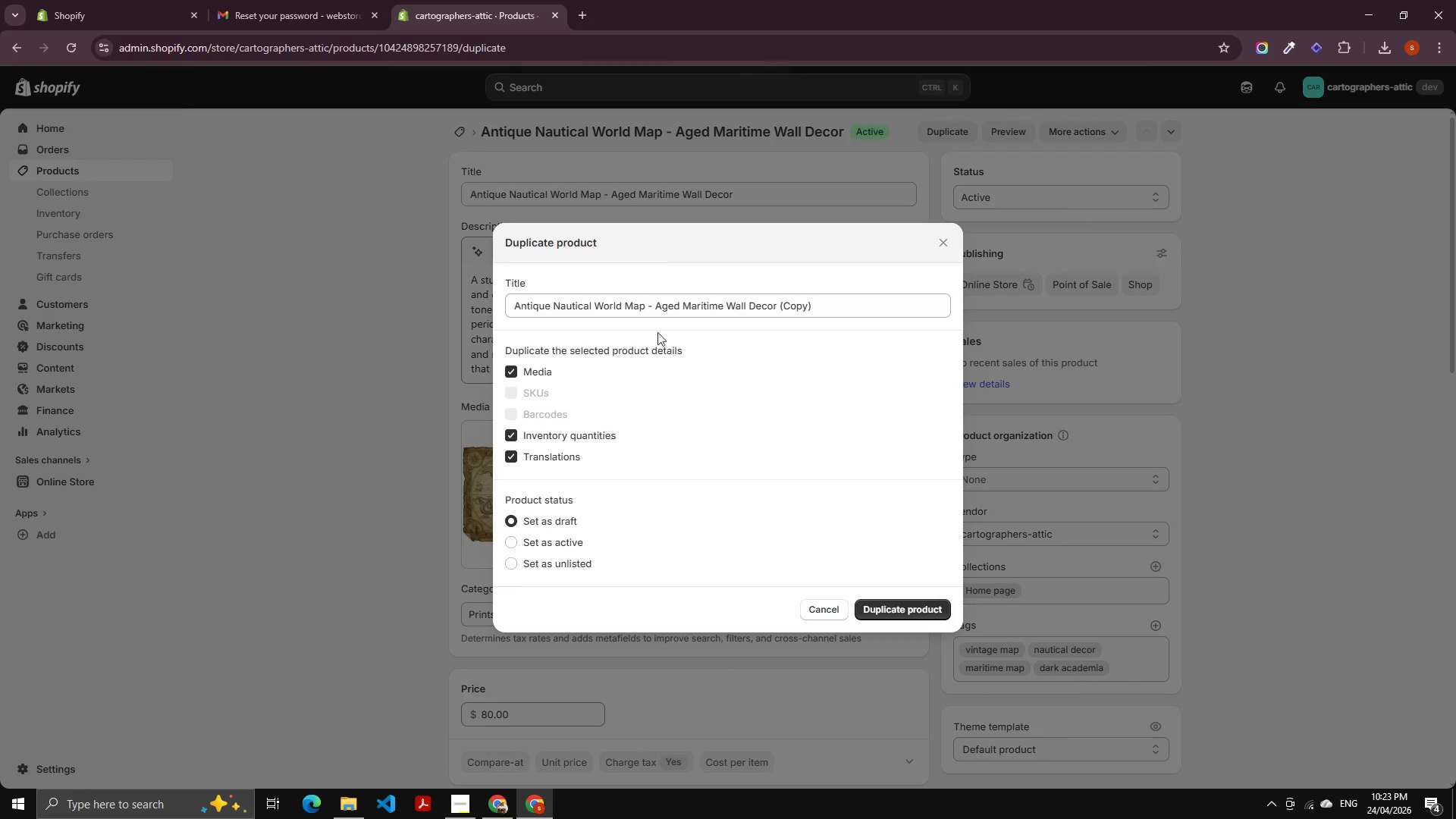 
left_click_drag(start_coordinate=[827, 300], to_coordinate=[480, 283])
 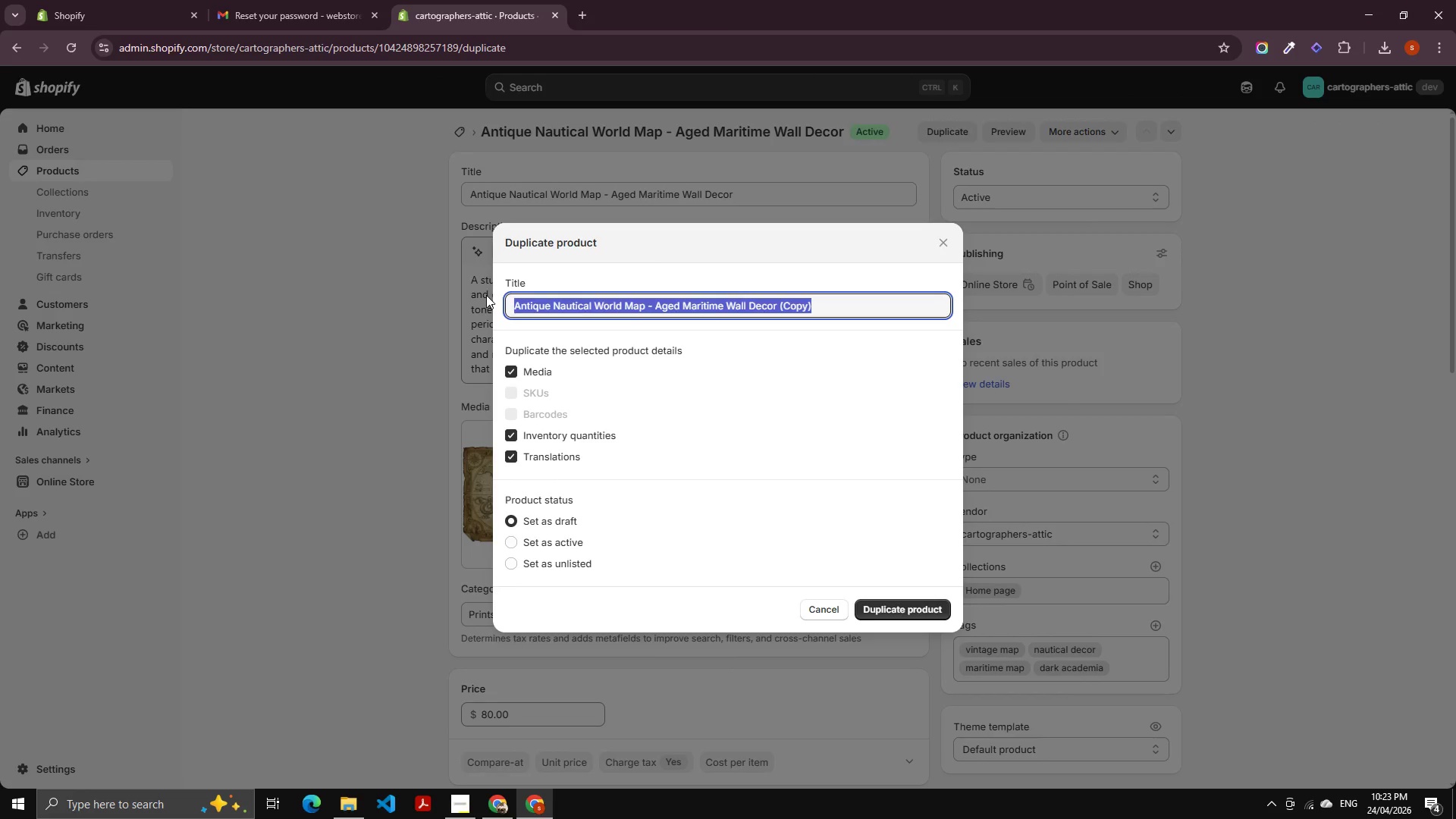 
type(18th centtury)
 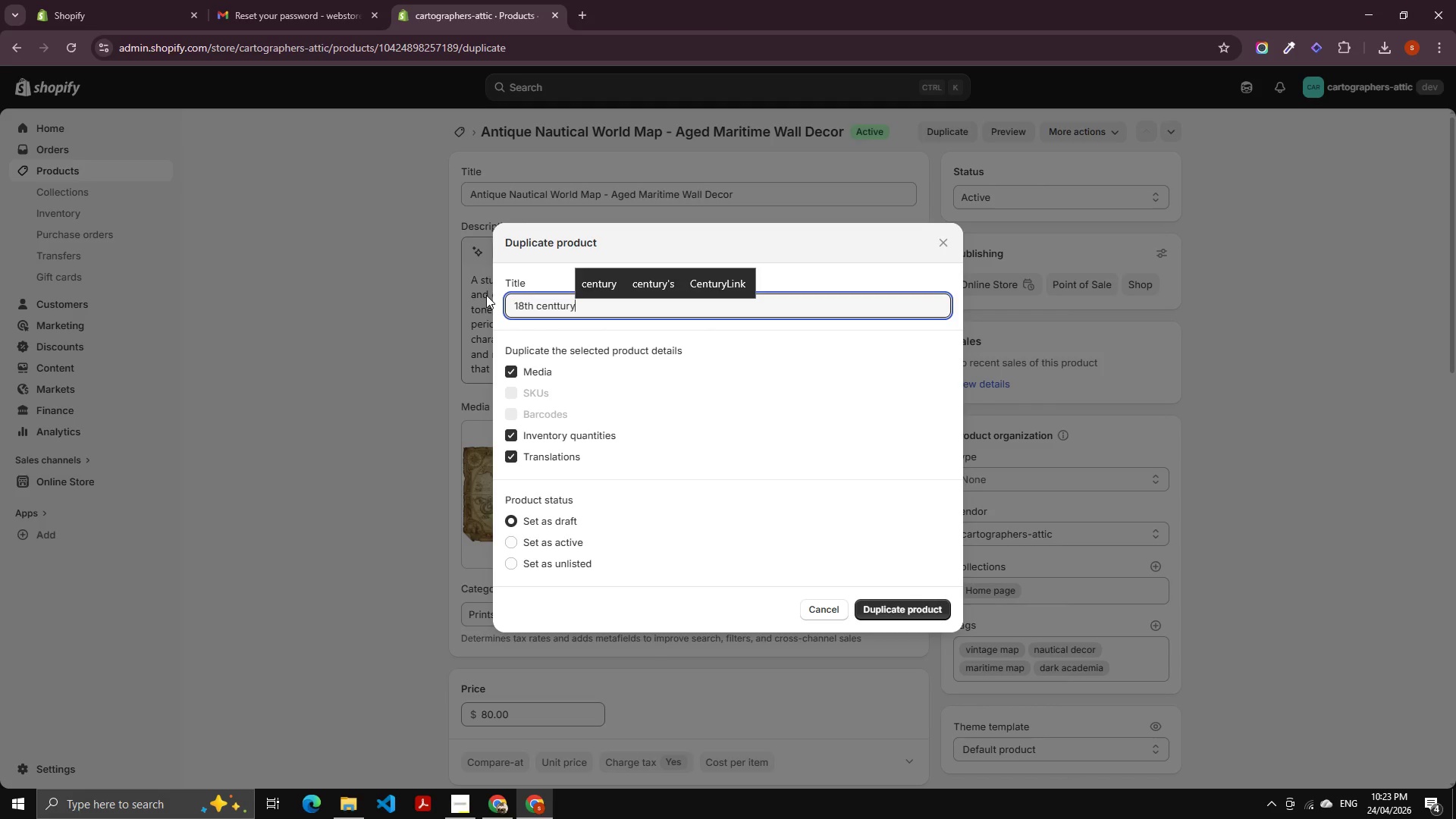 
key(ArrowUp)
 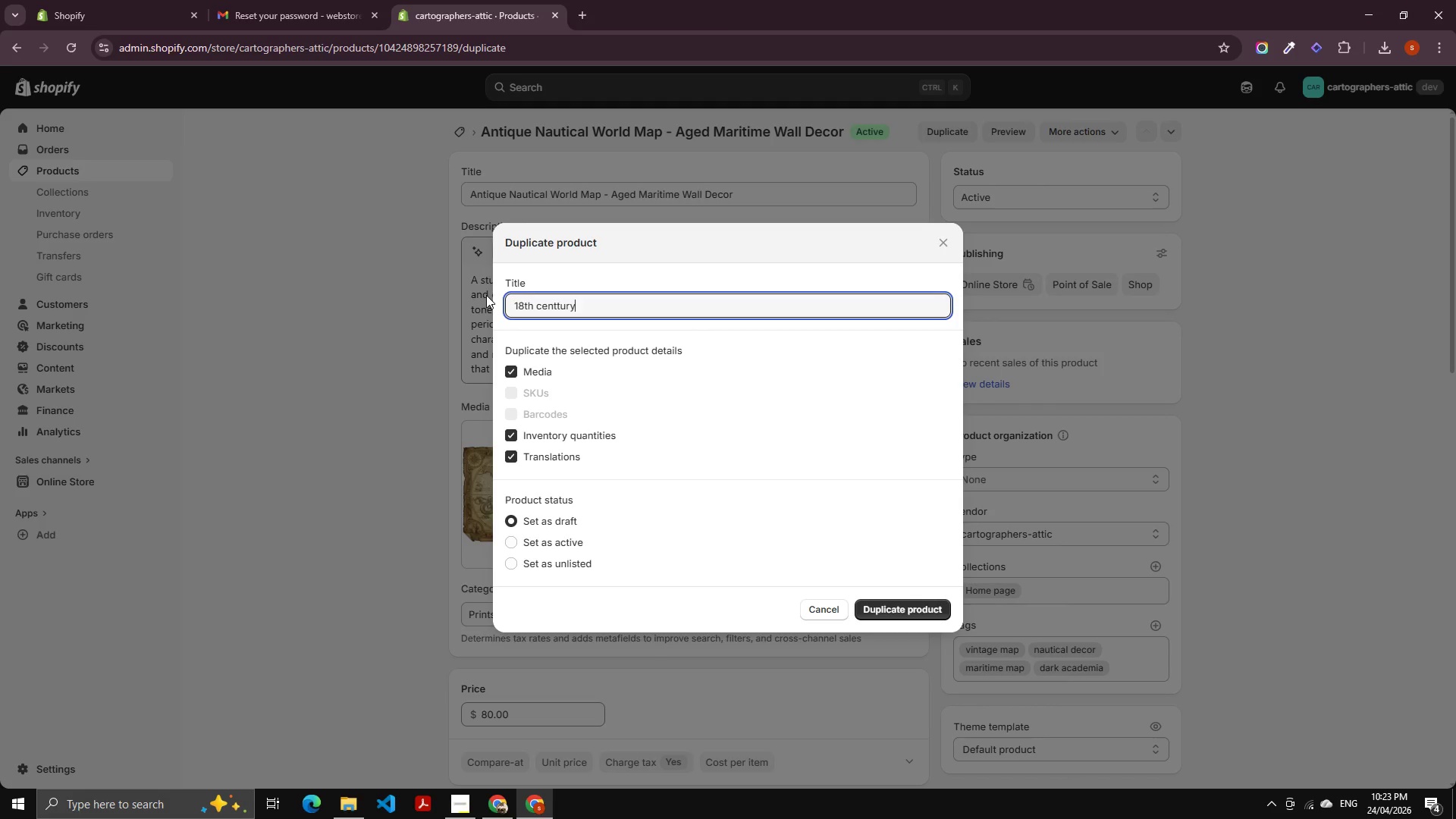 
key(Enter)
 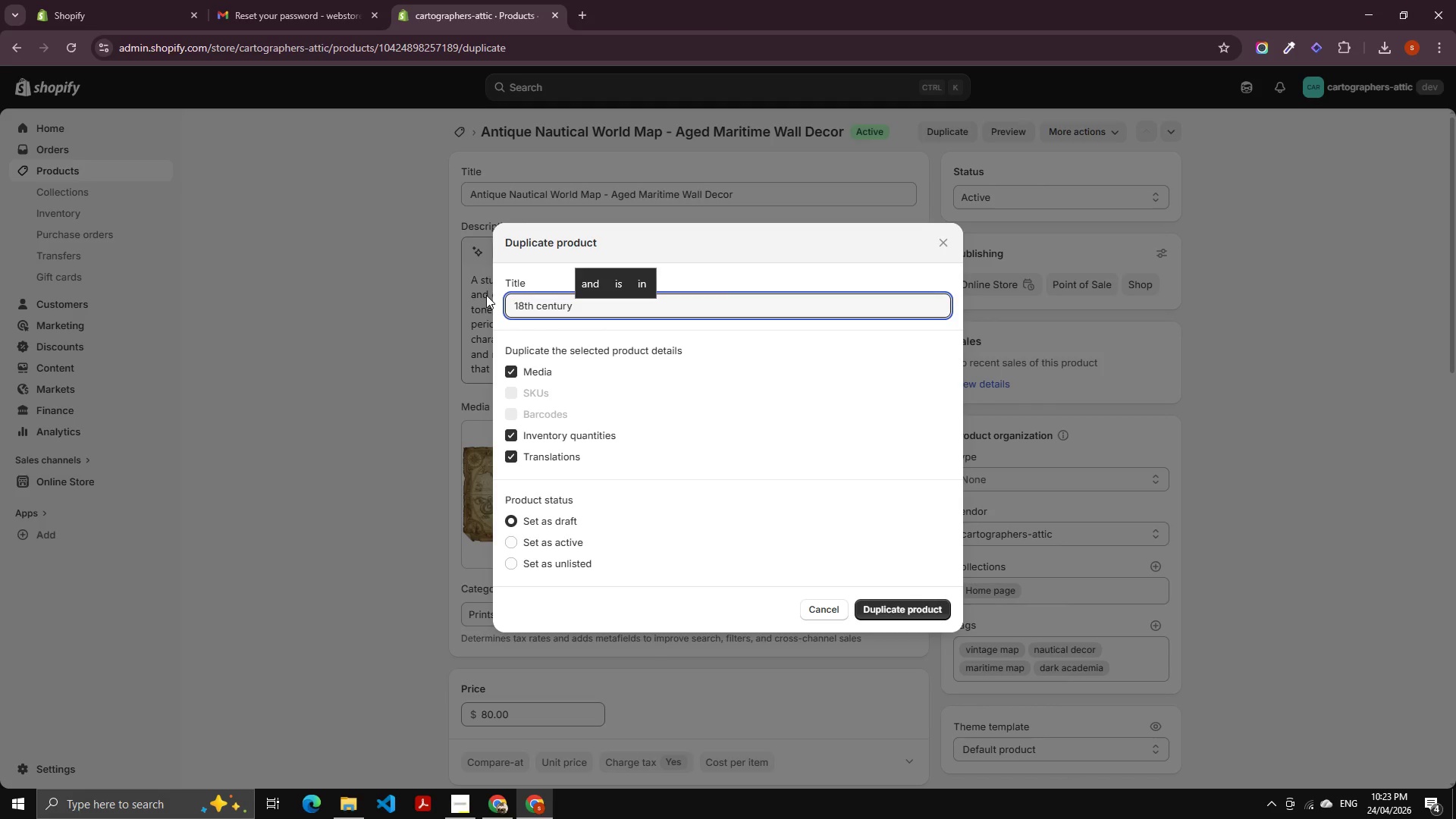 
key(Space)
 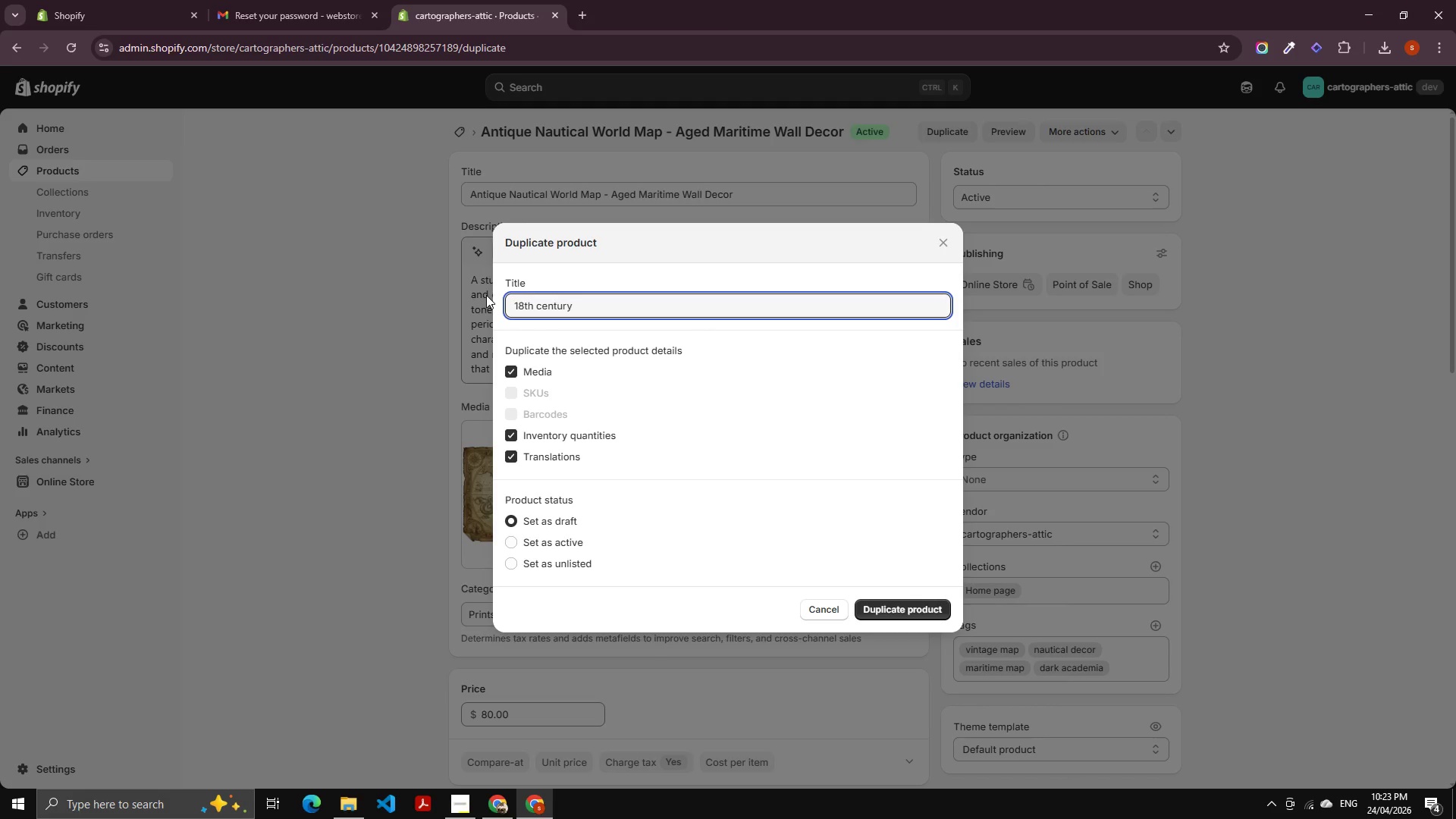 
key(Control+ArrowLeft)
 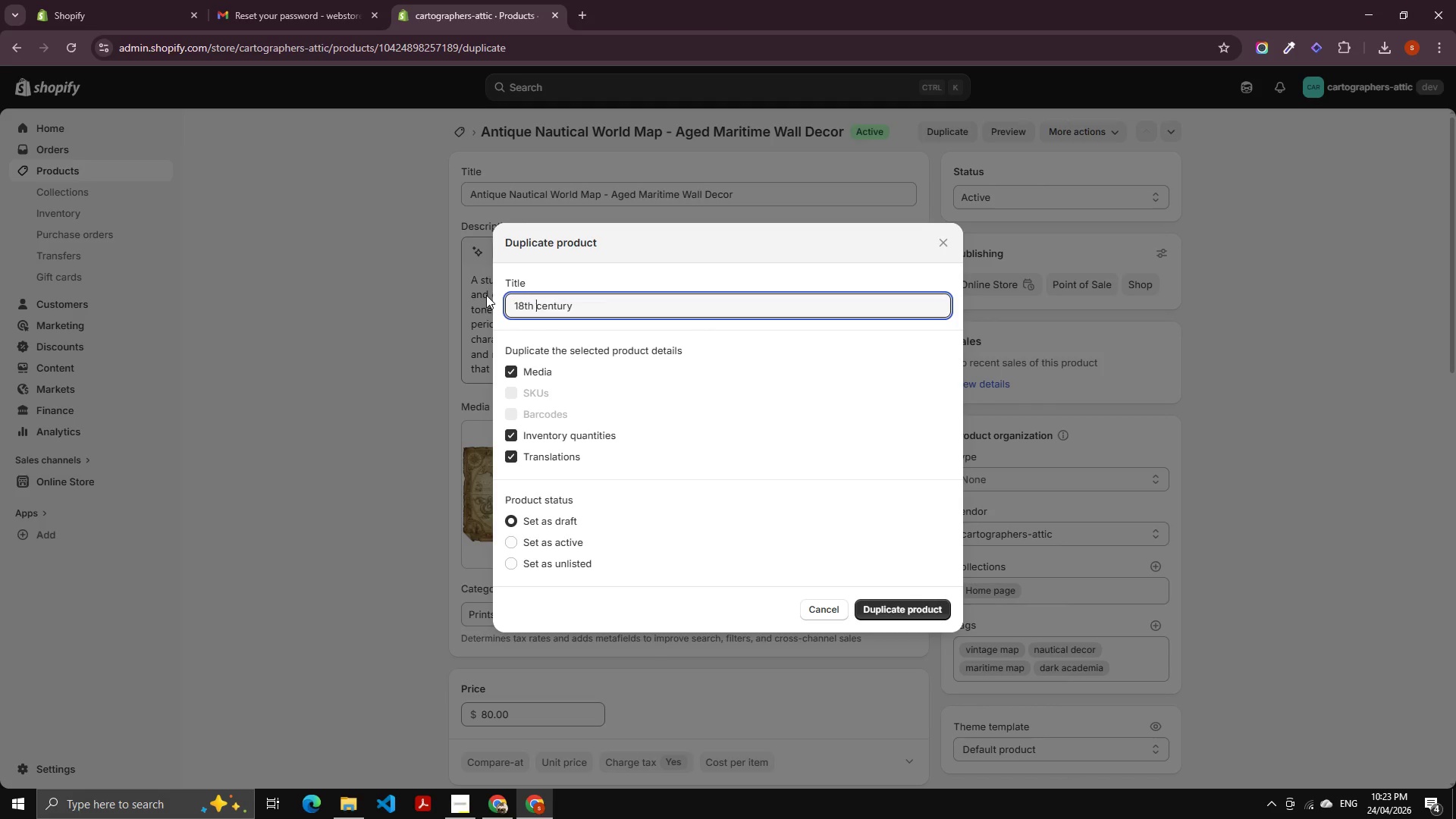 
key(Shift+ArrowRight)
 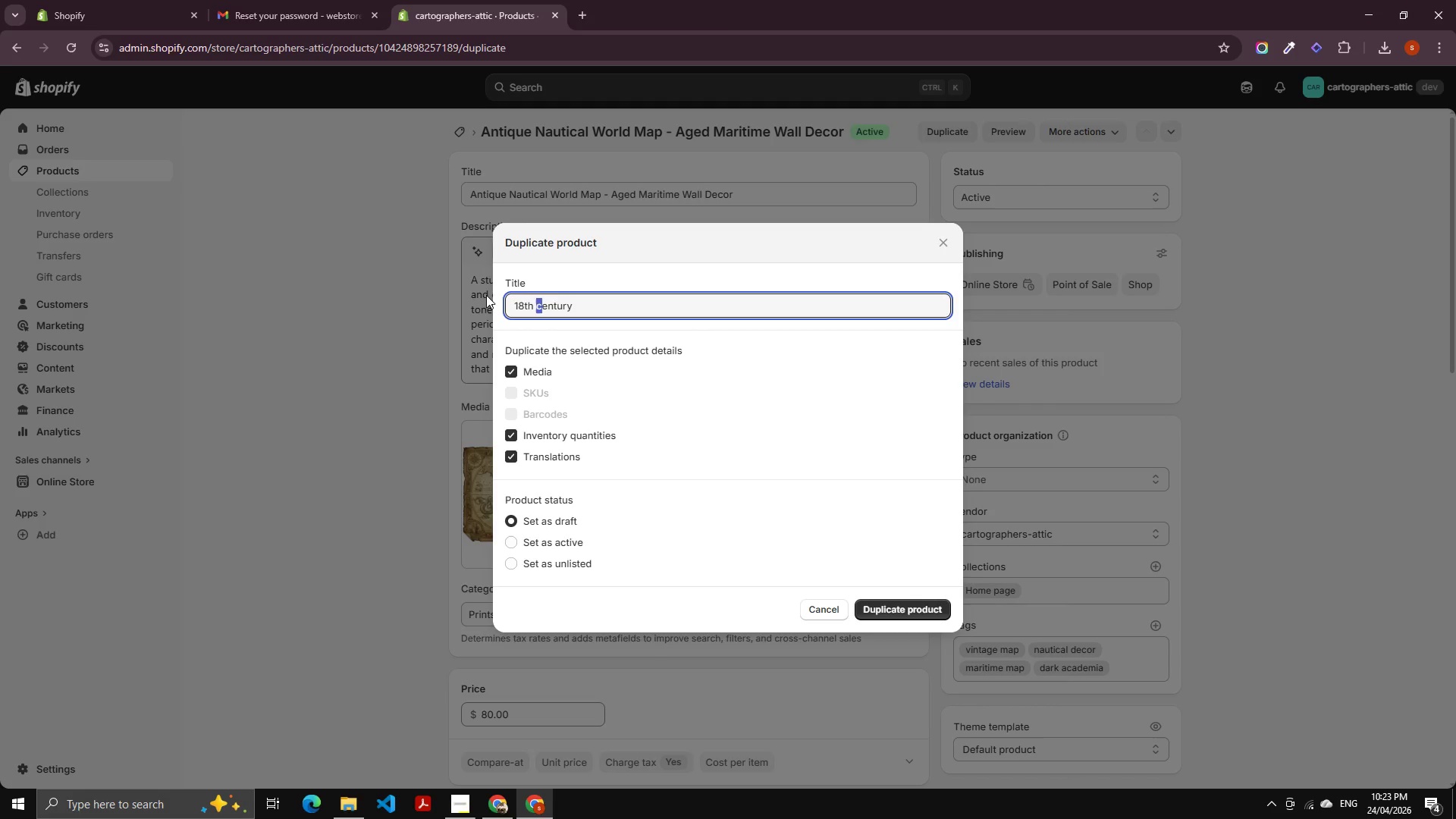 
key(Shift+C)
 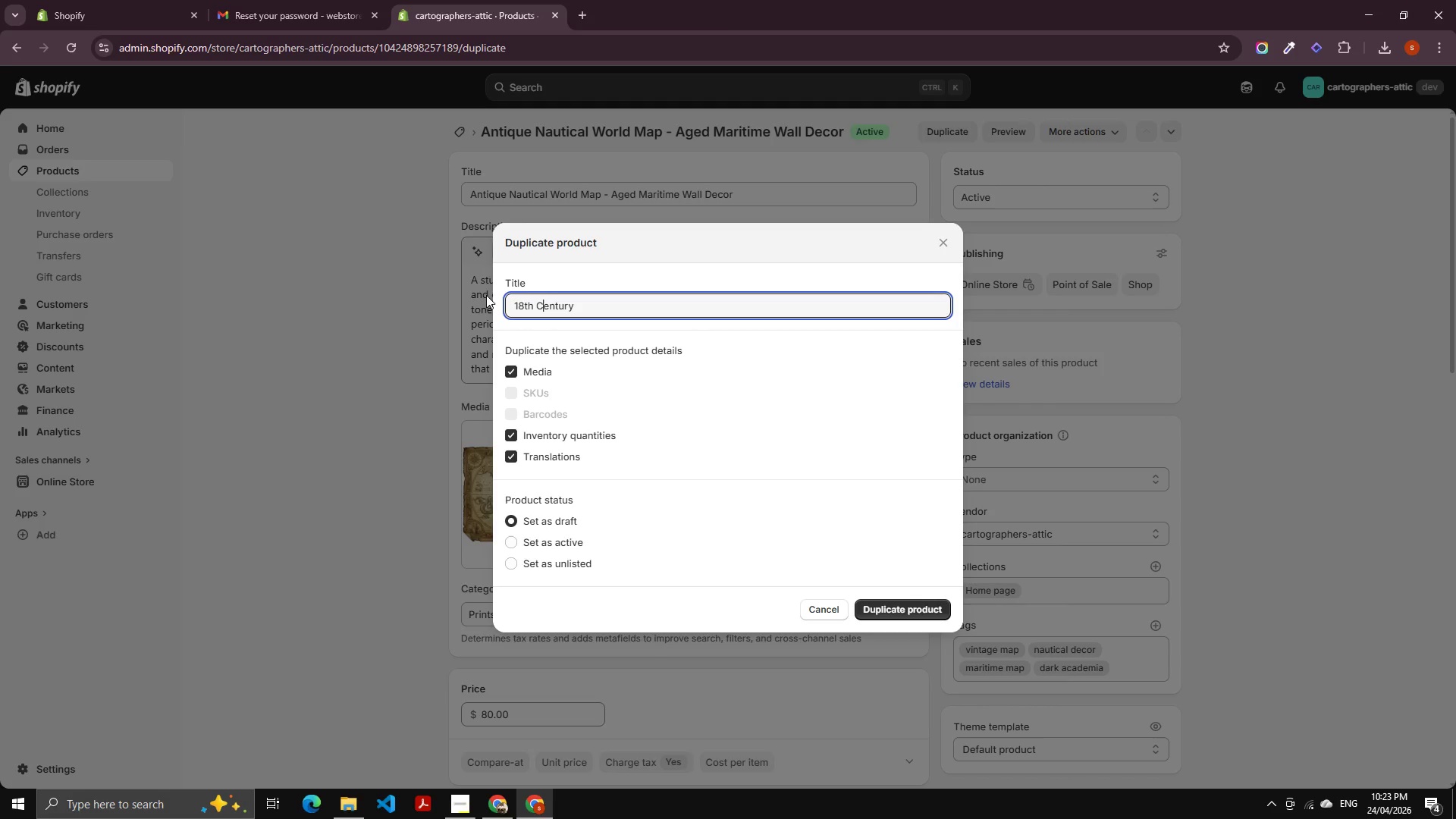 
hold_key(key=ControlLeft, duration=0.38)
 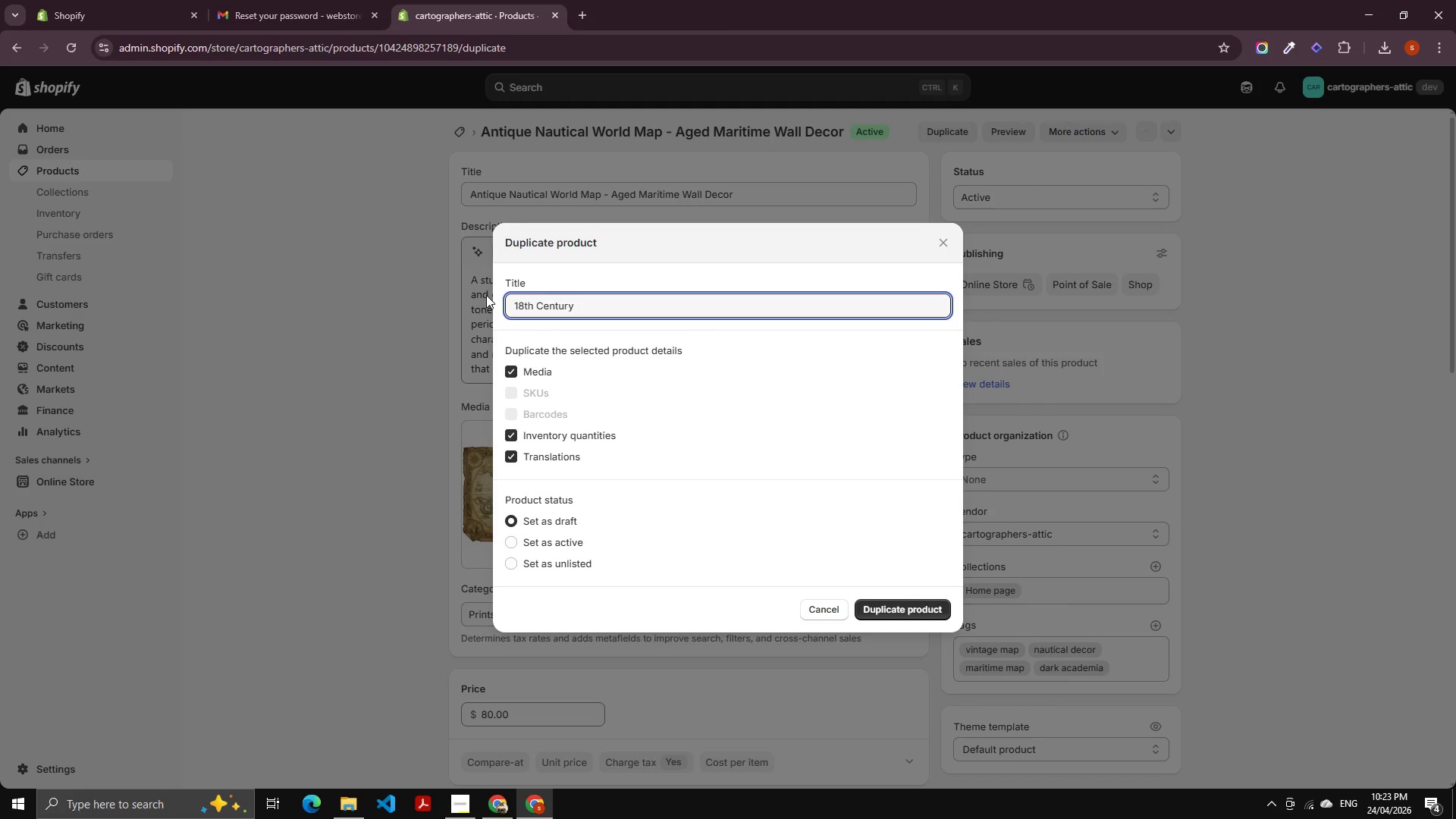 
key(ArrowDown)
 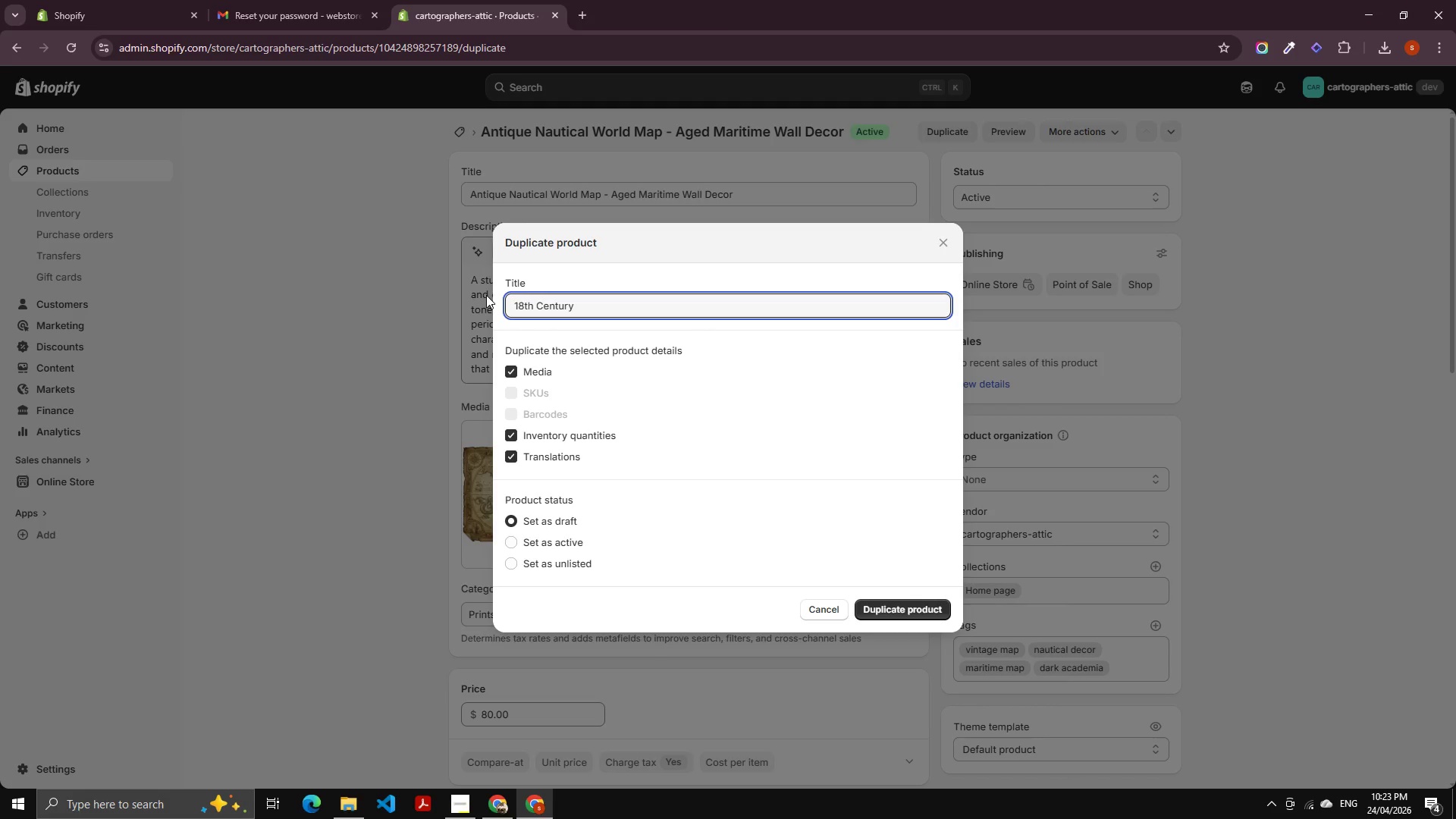 
key(Backspace)
type(Navigation Chart - Vintage)
 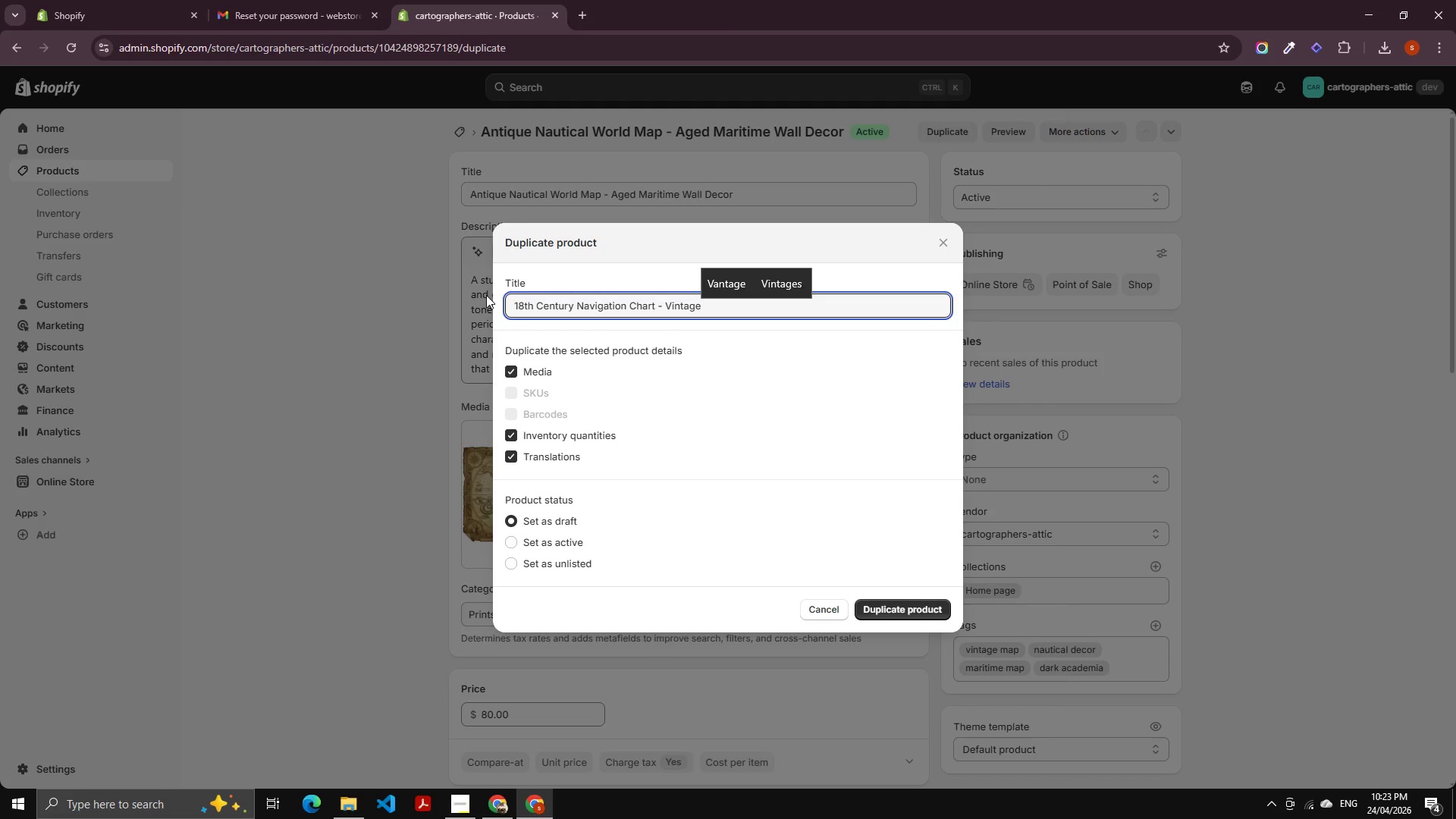 
key(ArrowUp)
 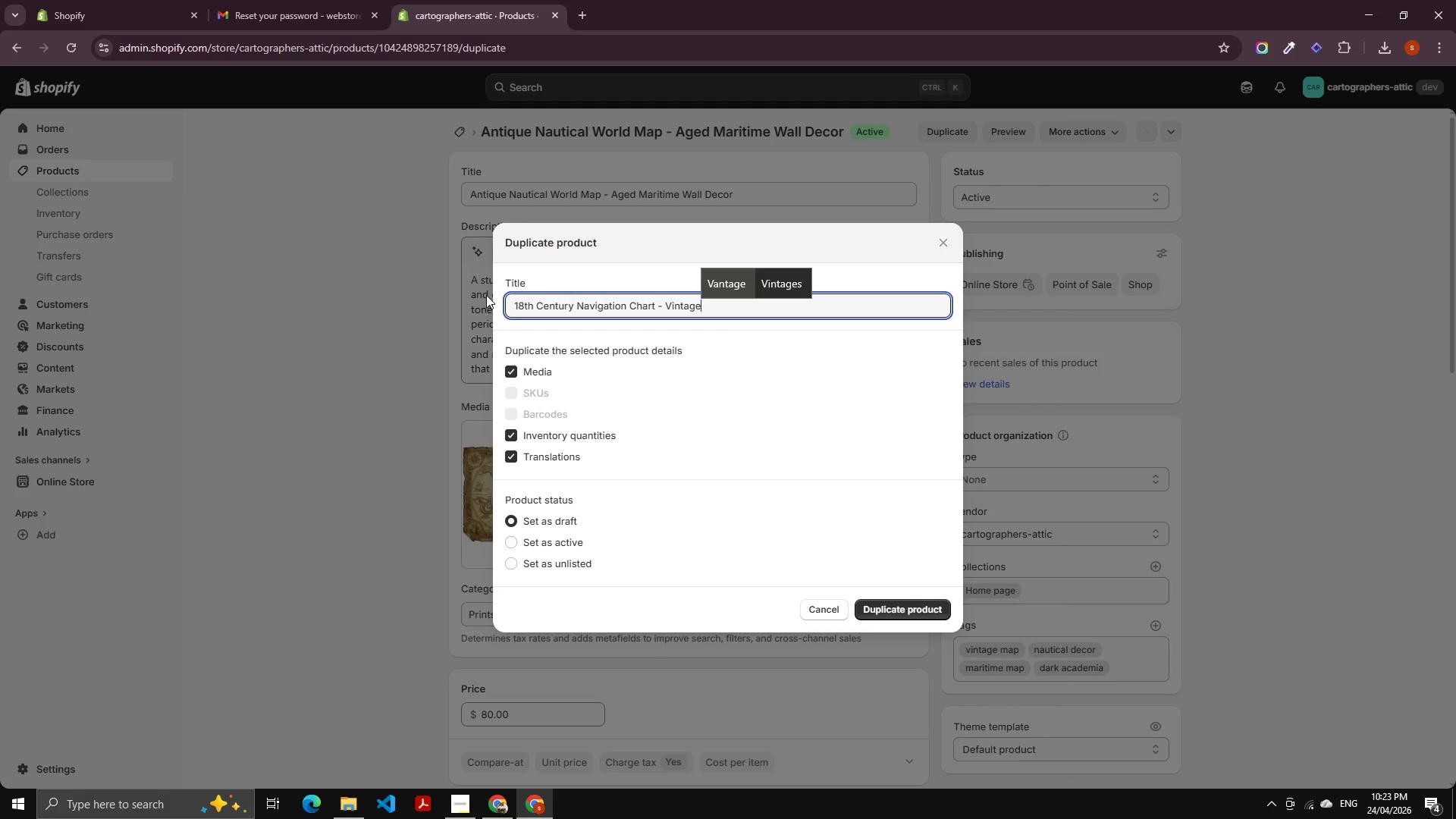 
key(ArrowRight)
 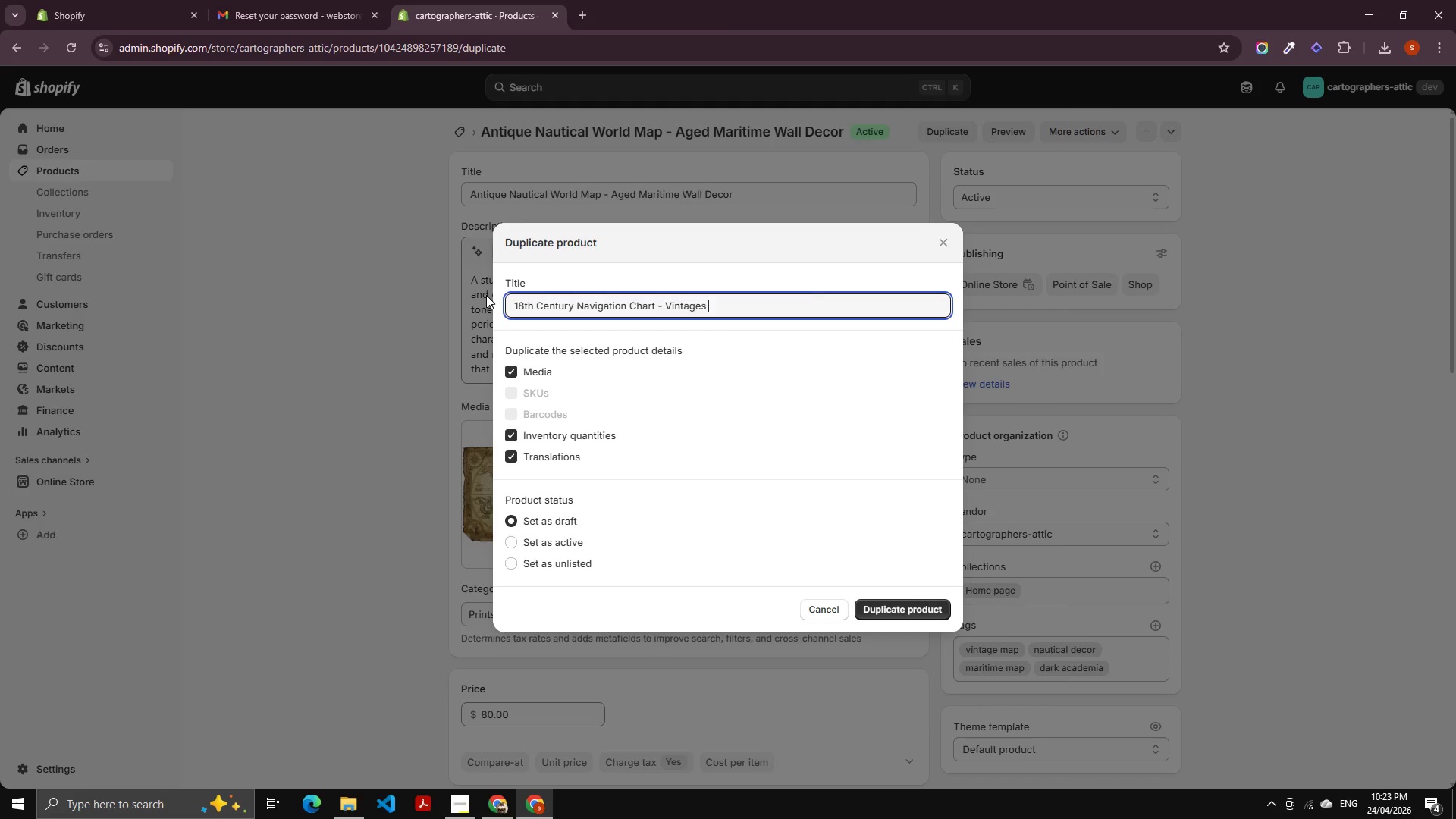 
key(Enter)
 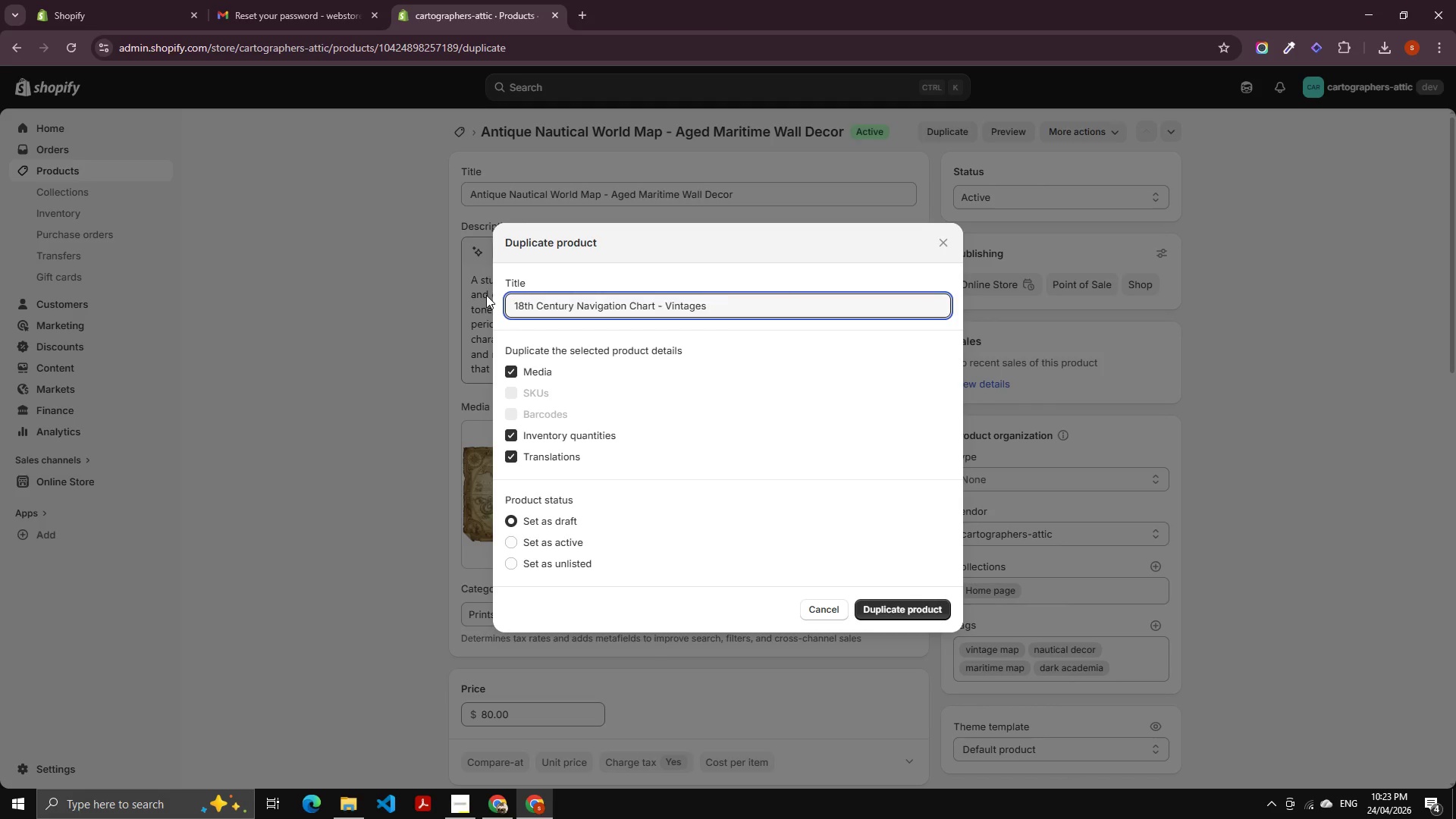 
key(Backspace)
 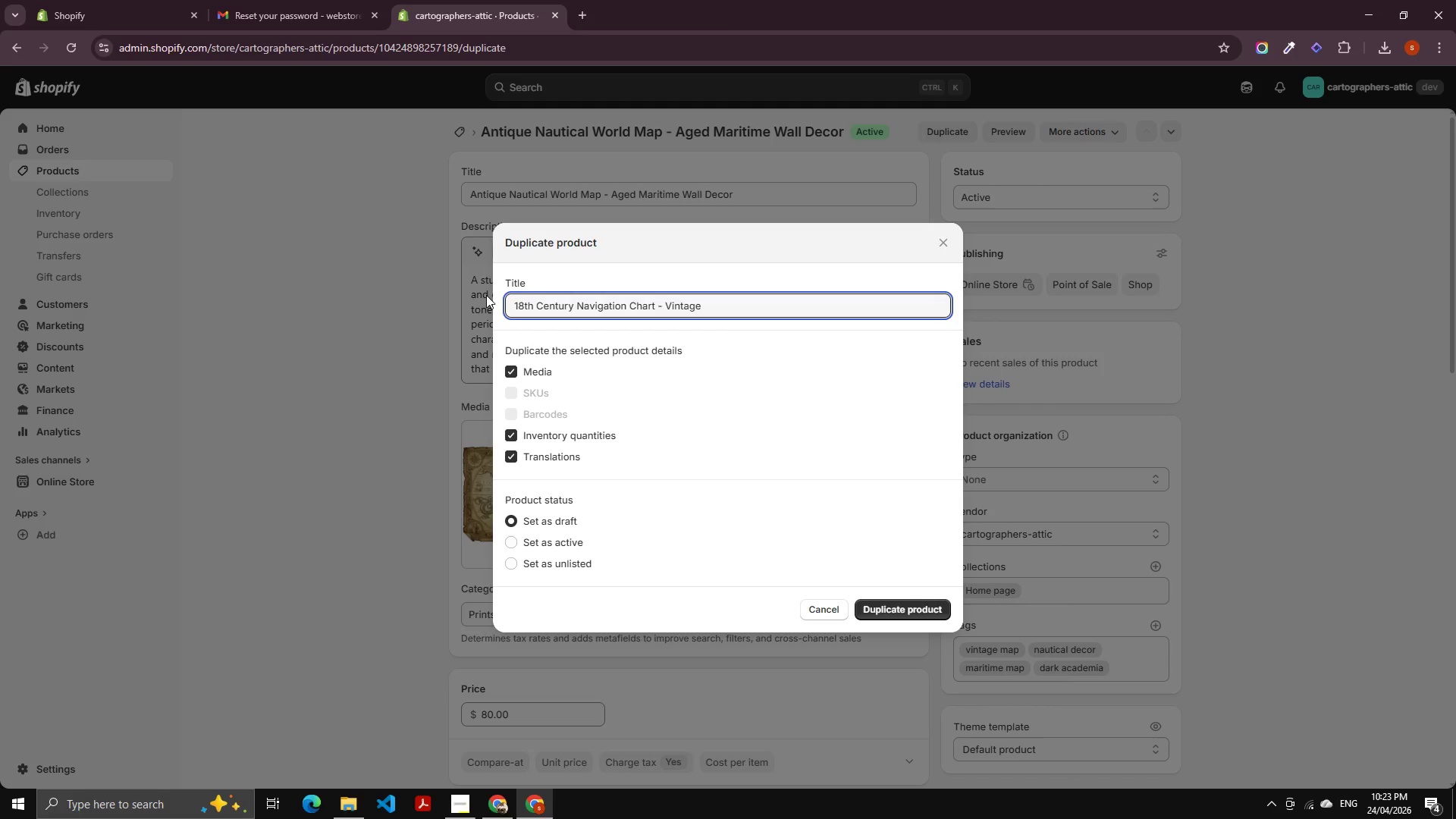 
key(Backspace)
 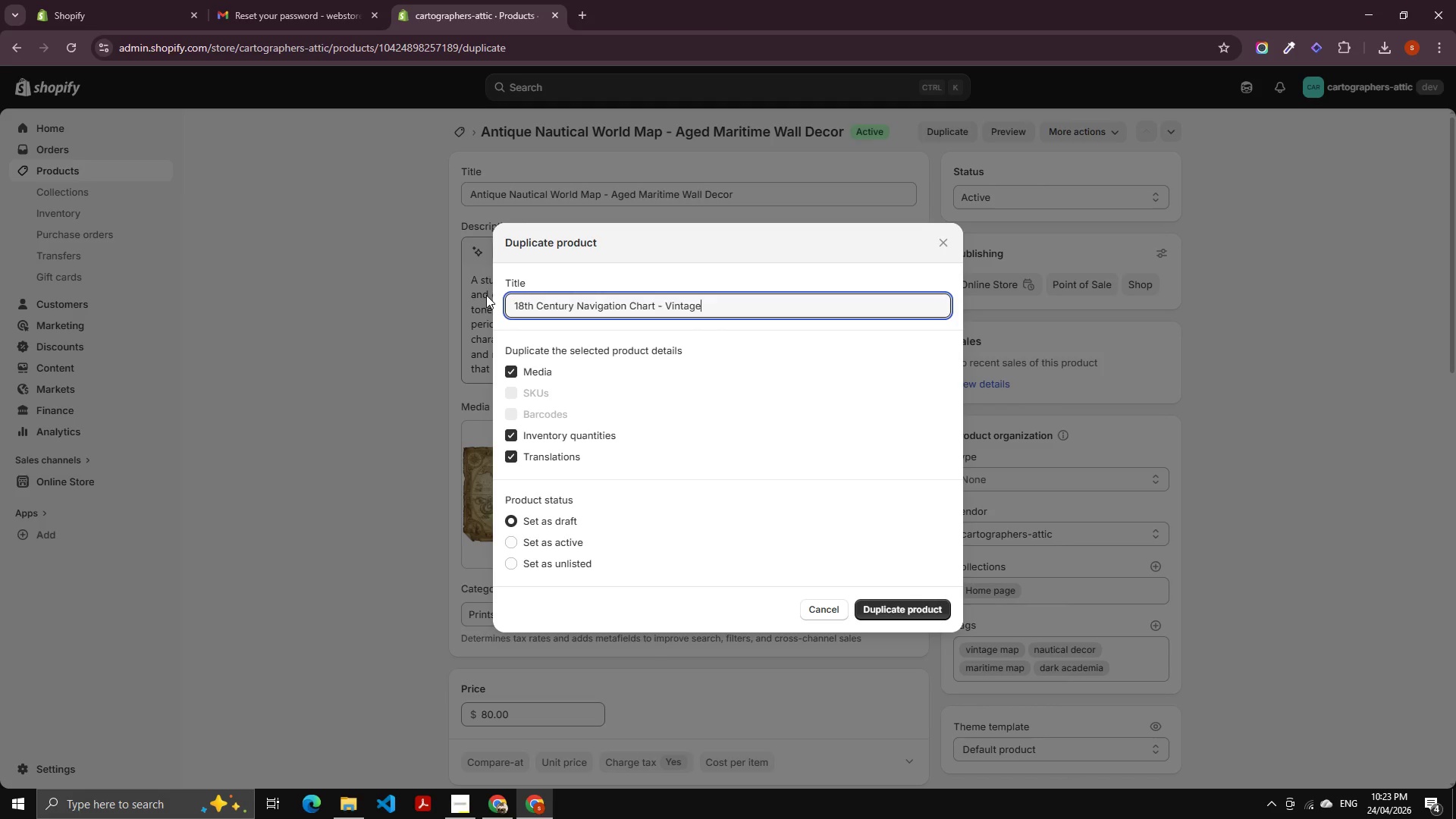 
type( Sea Map Prnt)
 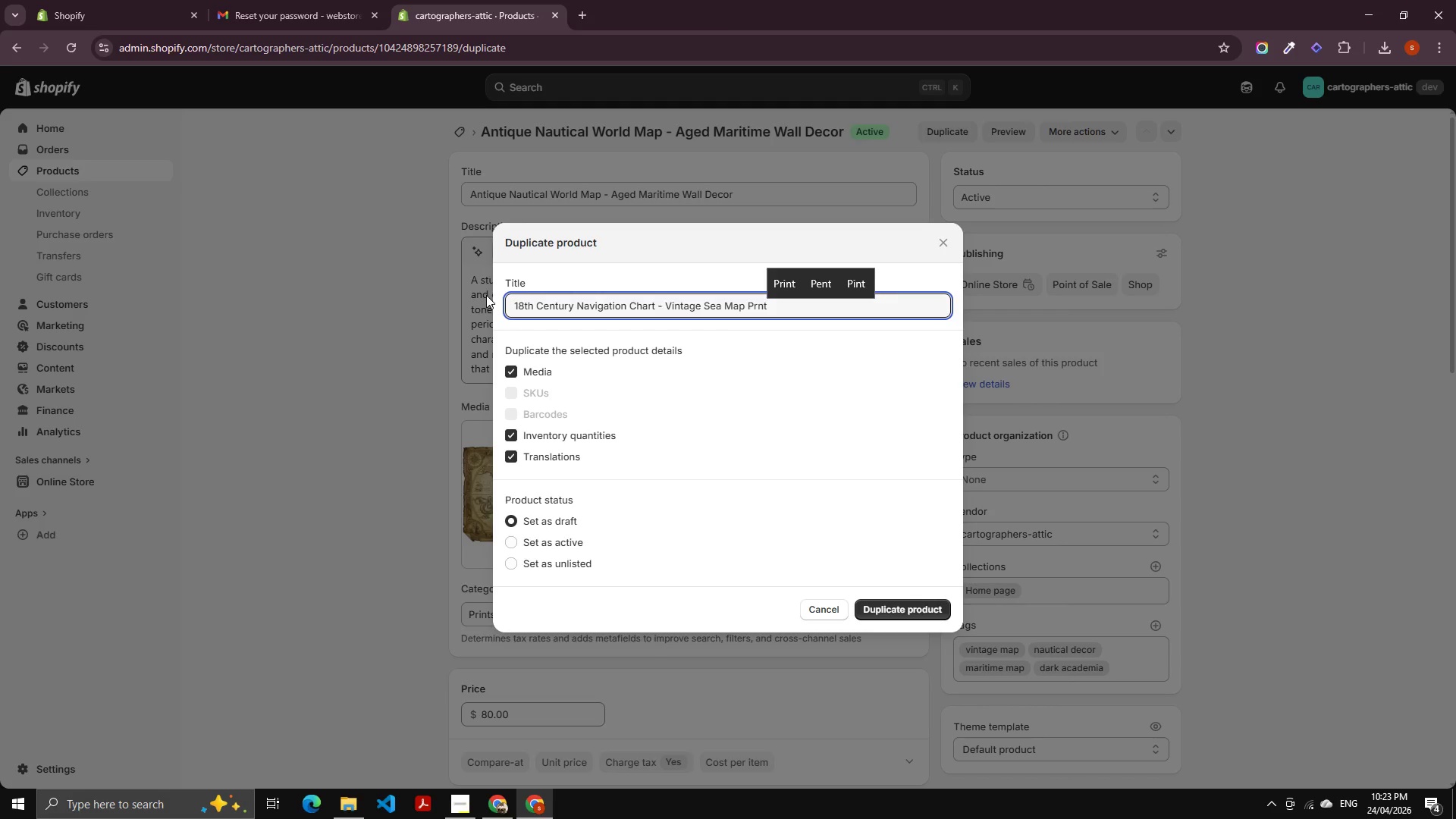 
key(ArrowUp)
 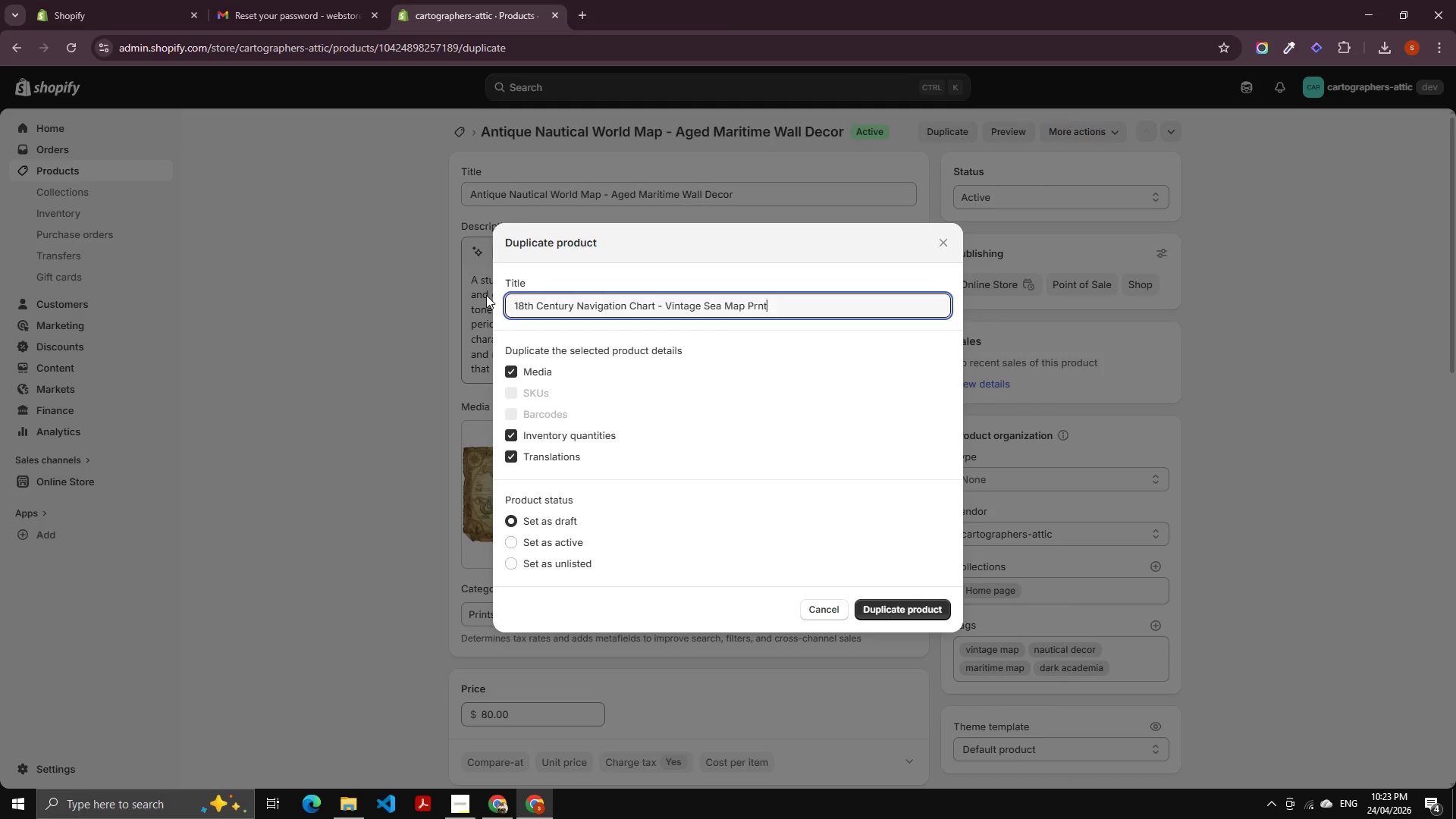 
key(Enter)
 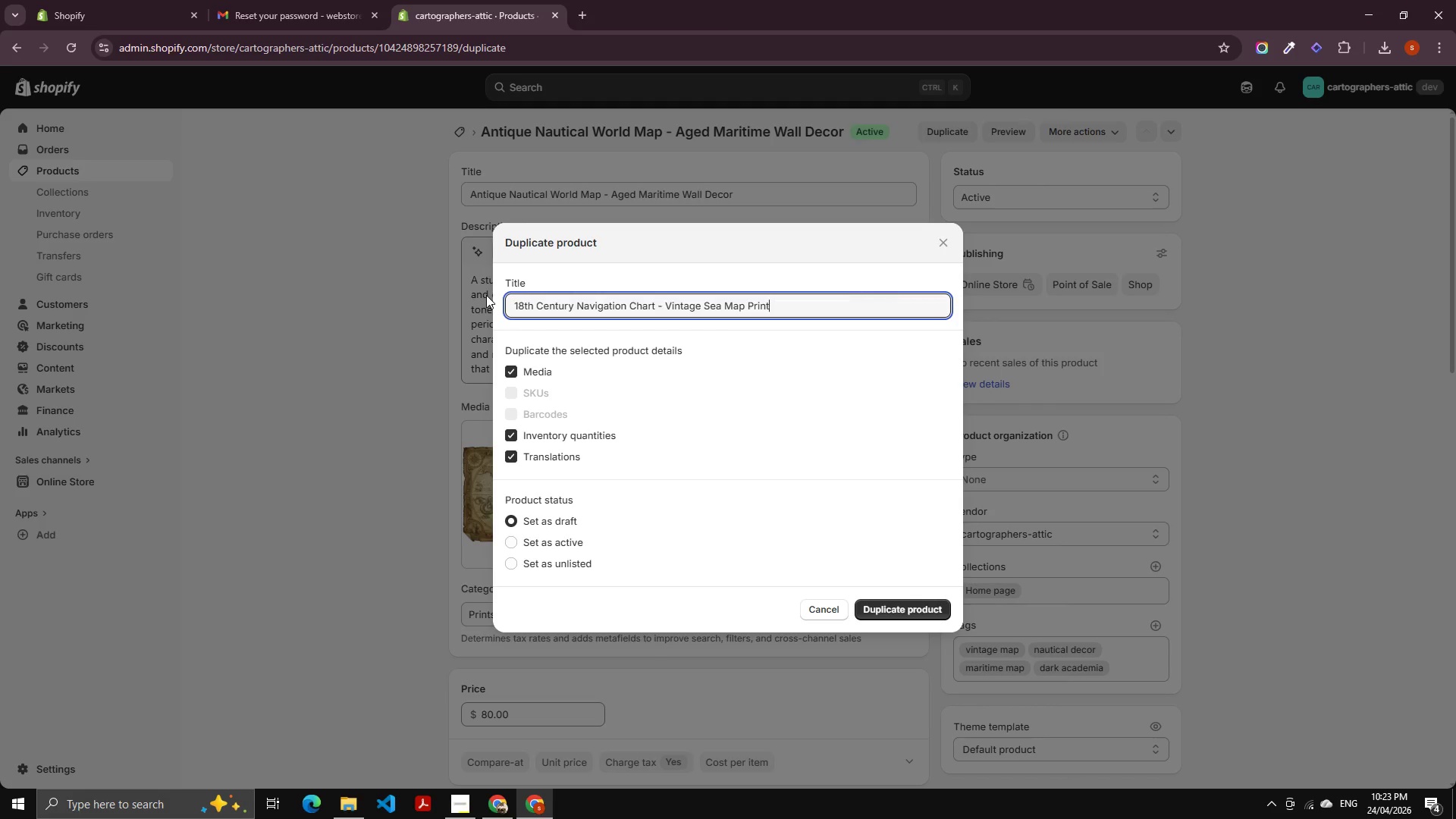 
key(Backspace)
 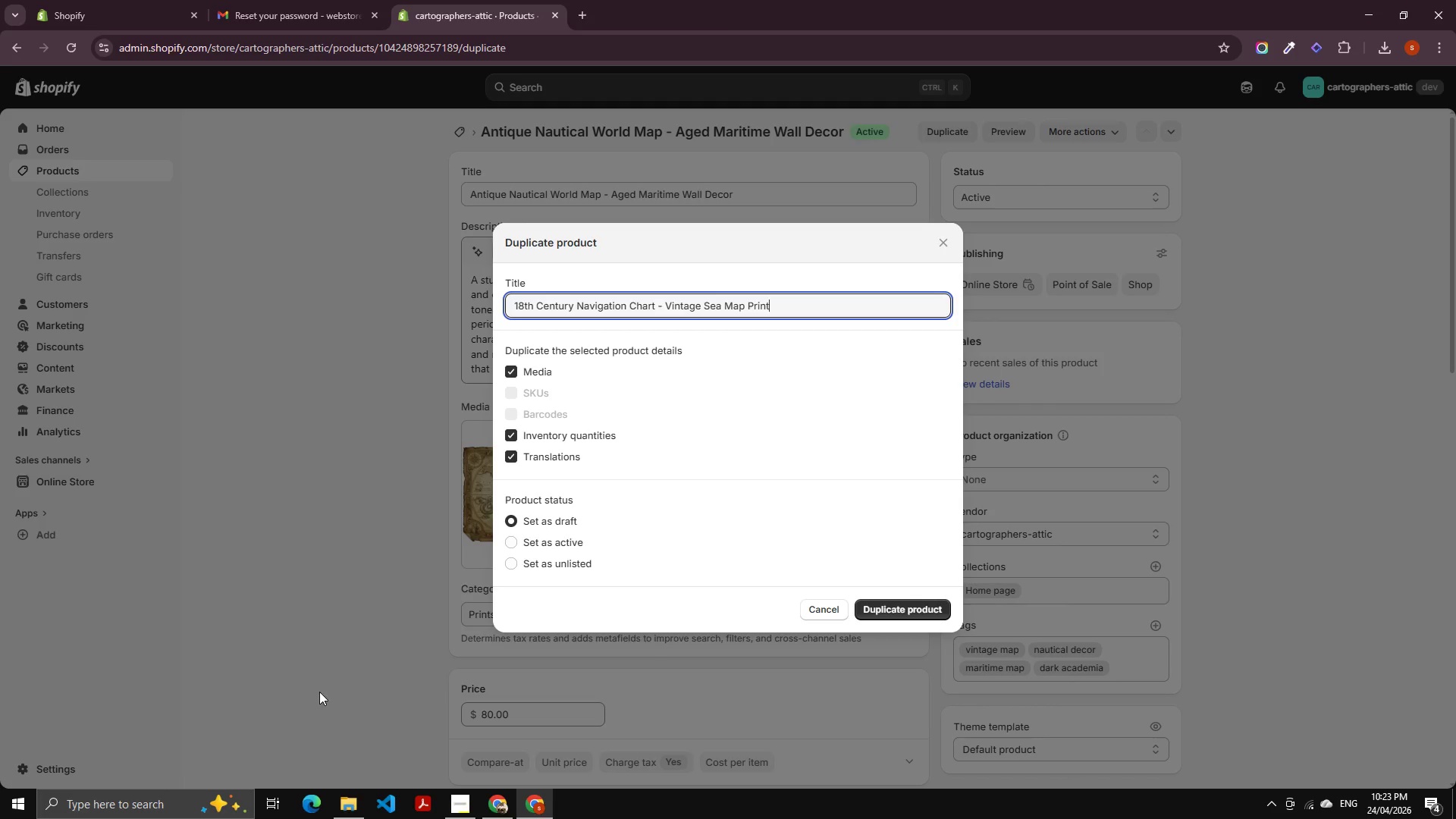 
left_click([548, 538])
 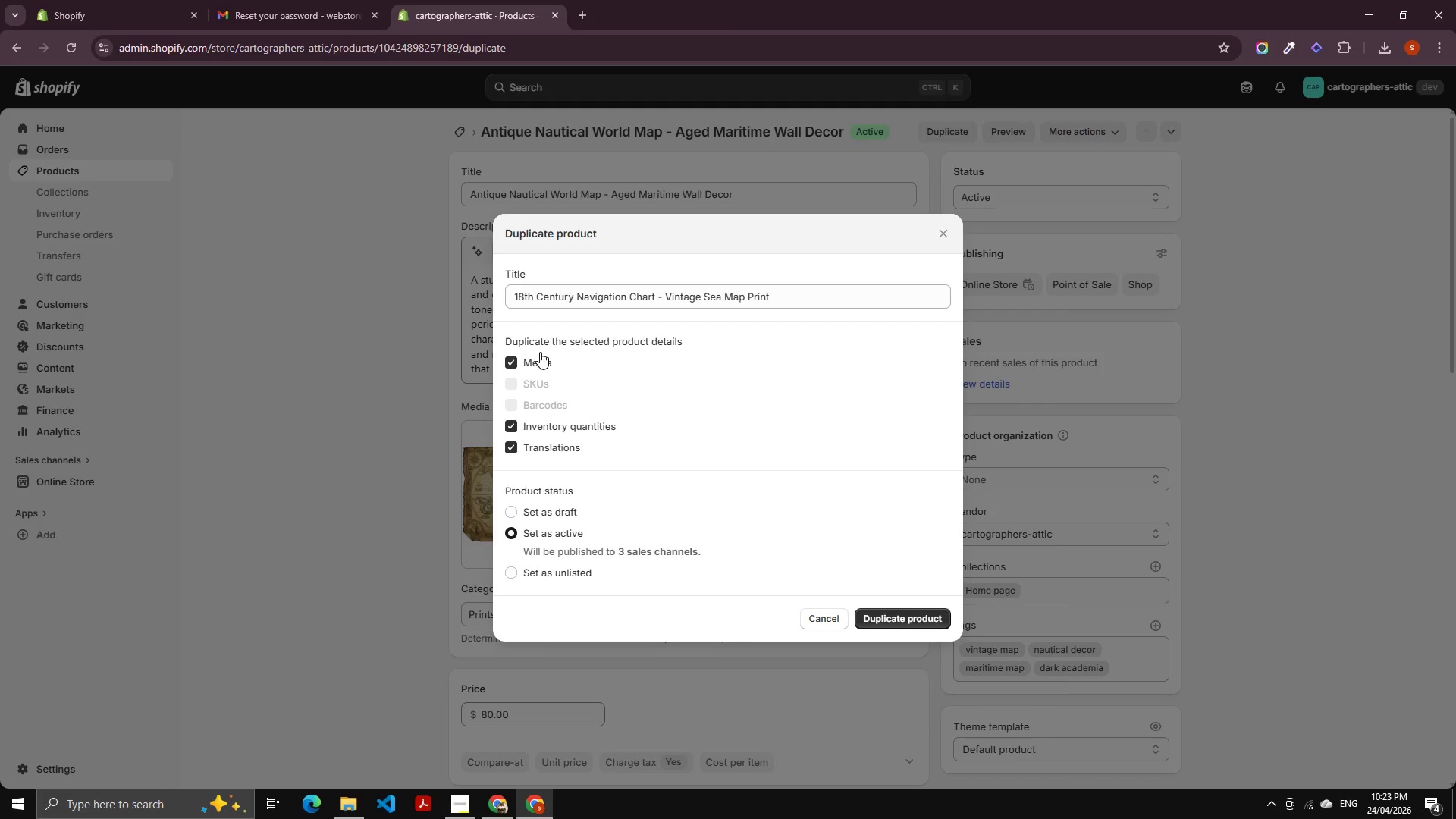 
left_click([527, 361])
 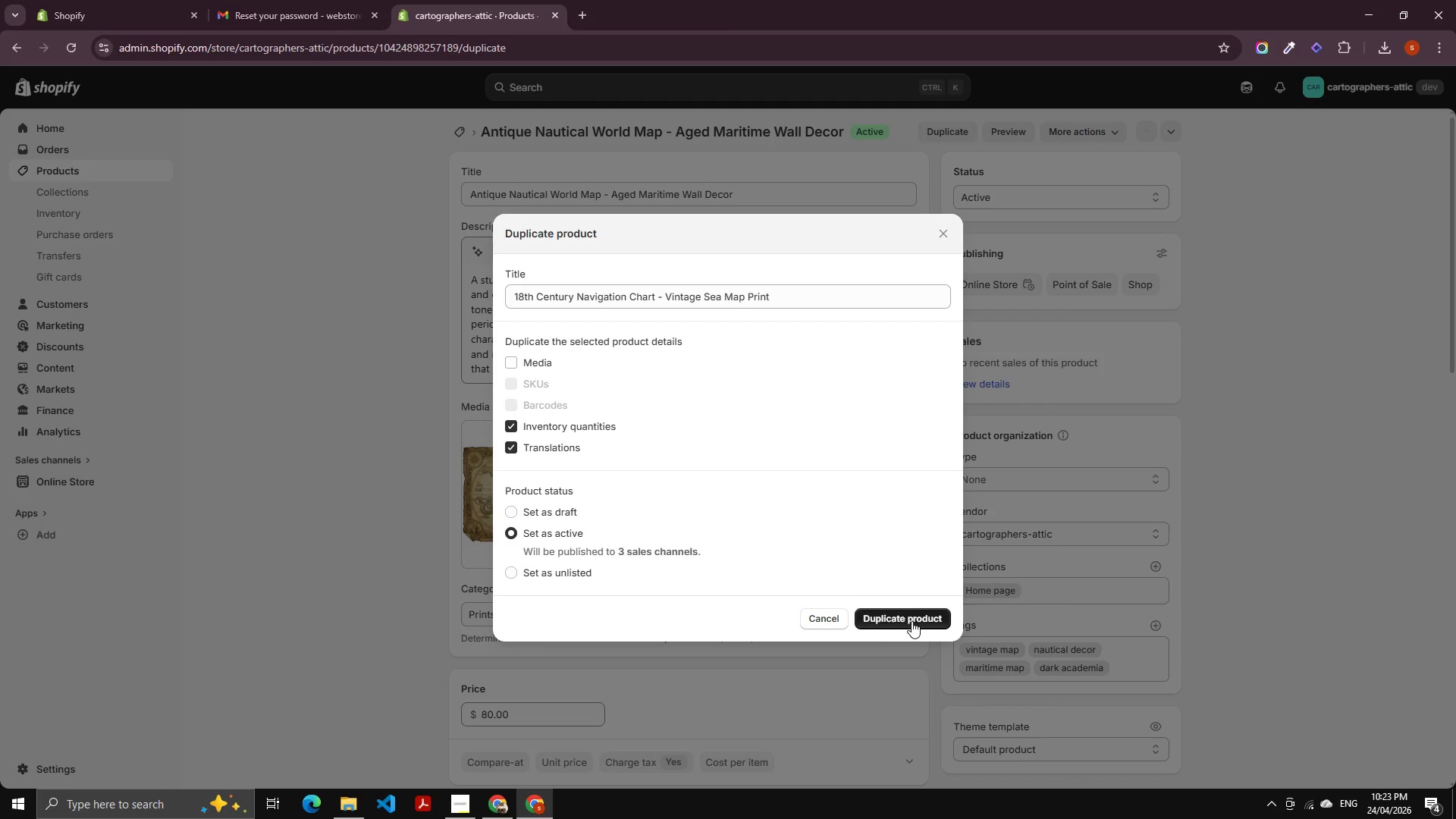 
left_click([918, 622])
 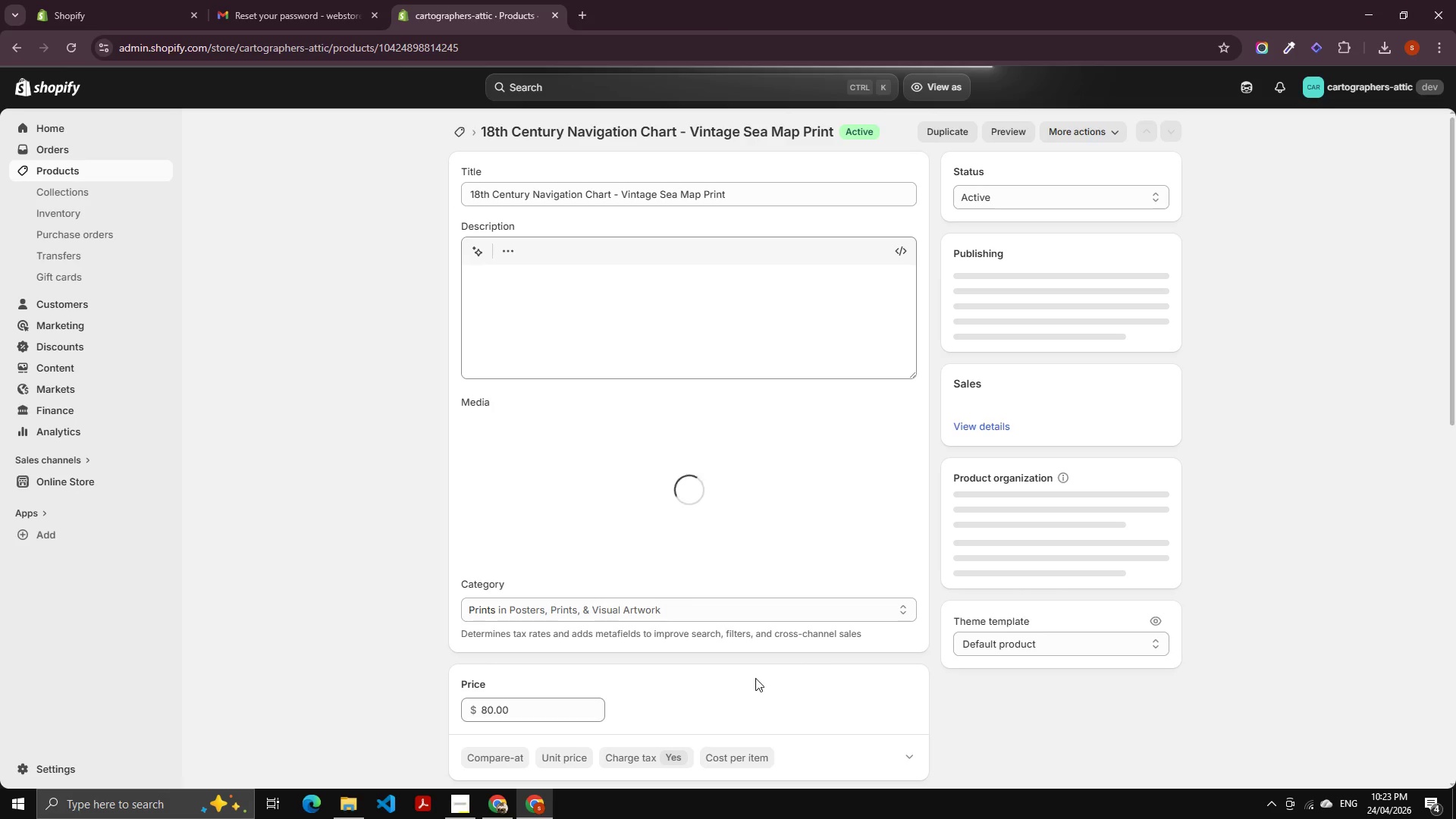 
wait(7.52)
 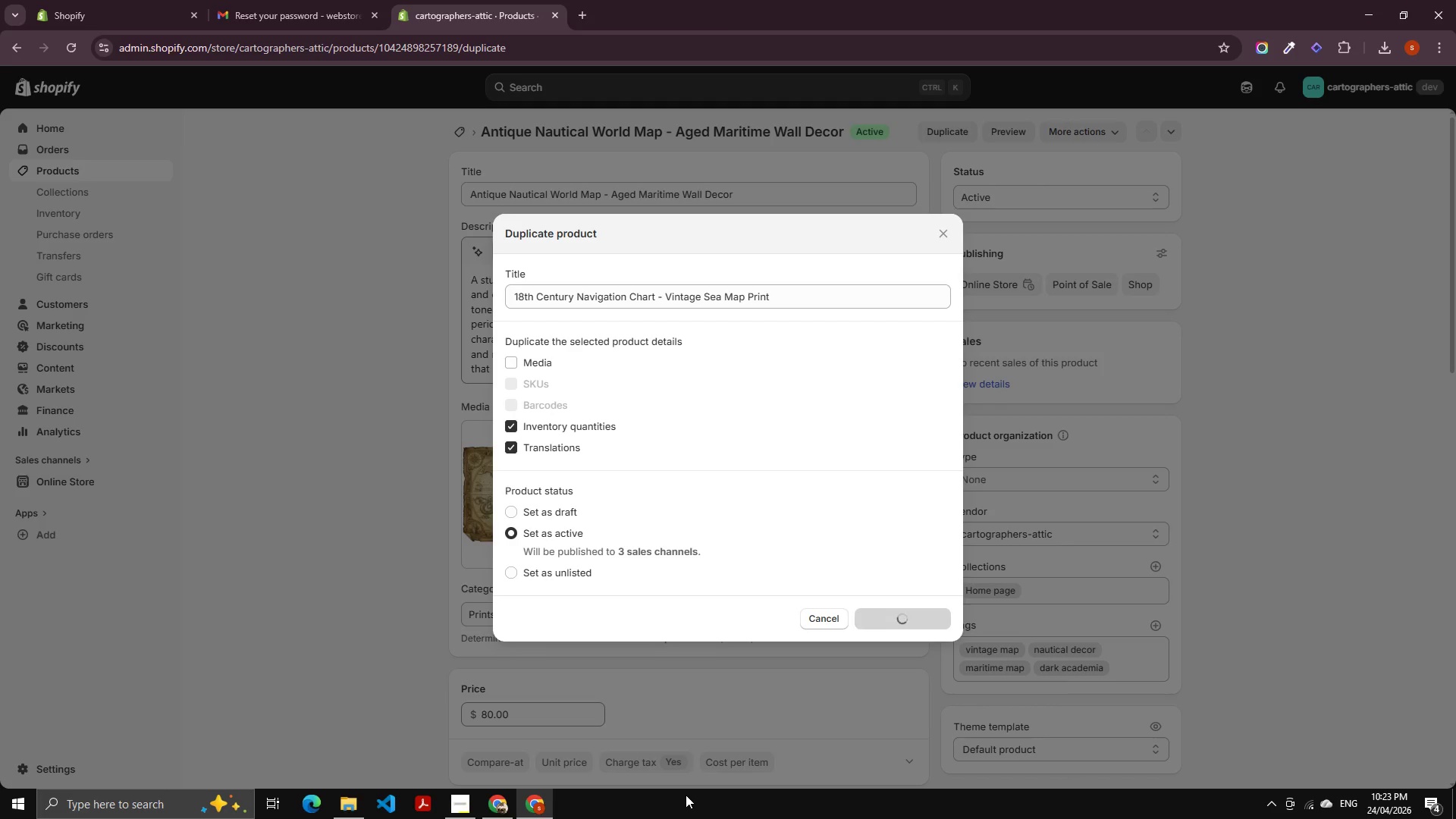 
left_click([758, 192])
 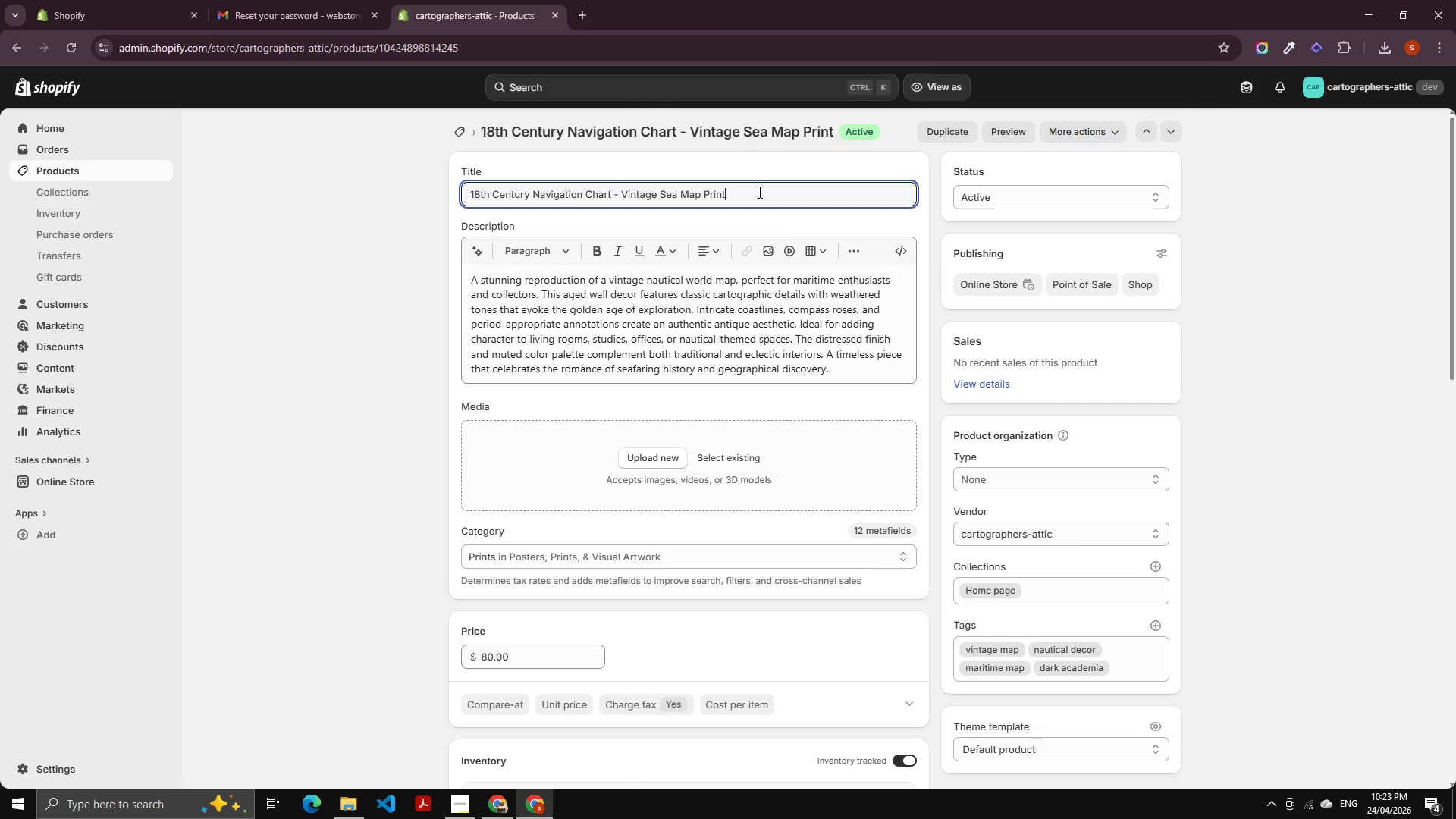 
key(Control+A)
 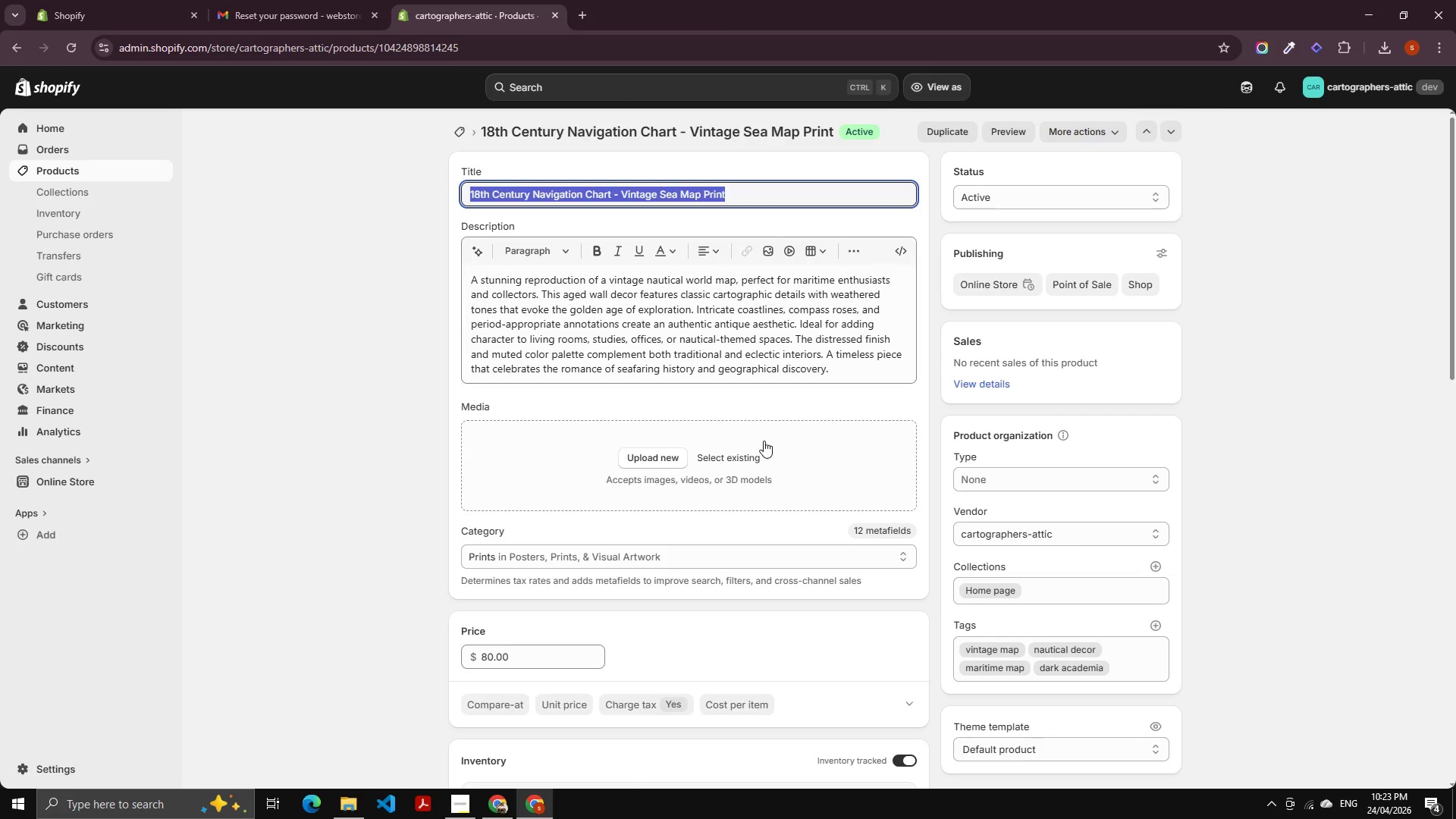 
key(Control+C)
 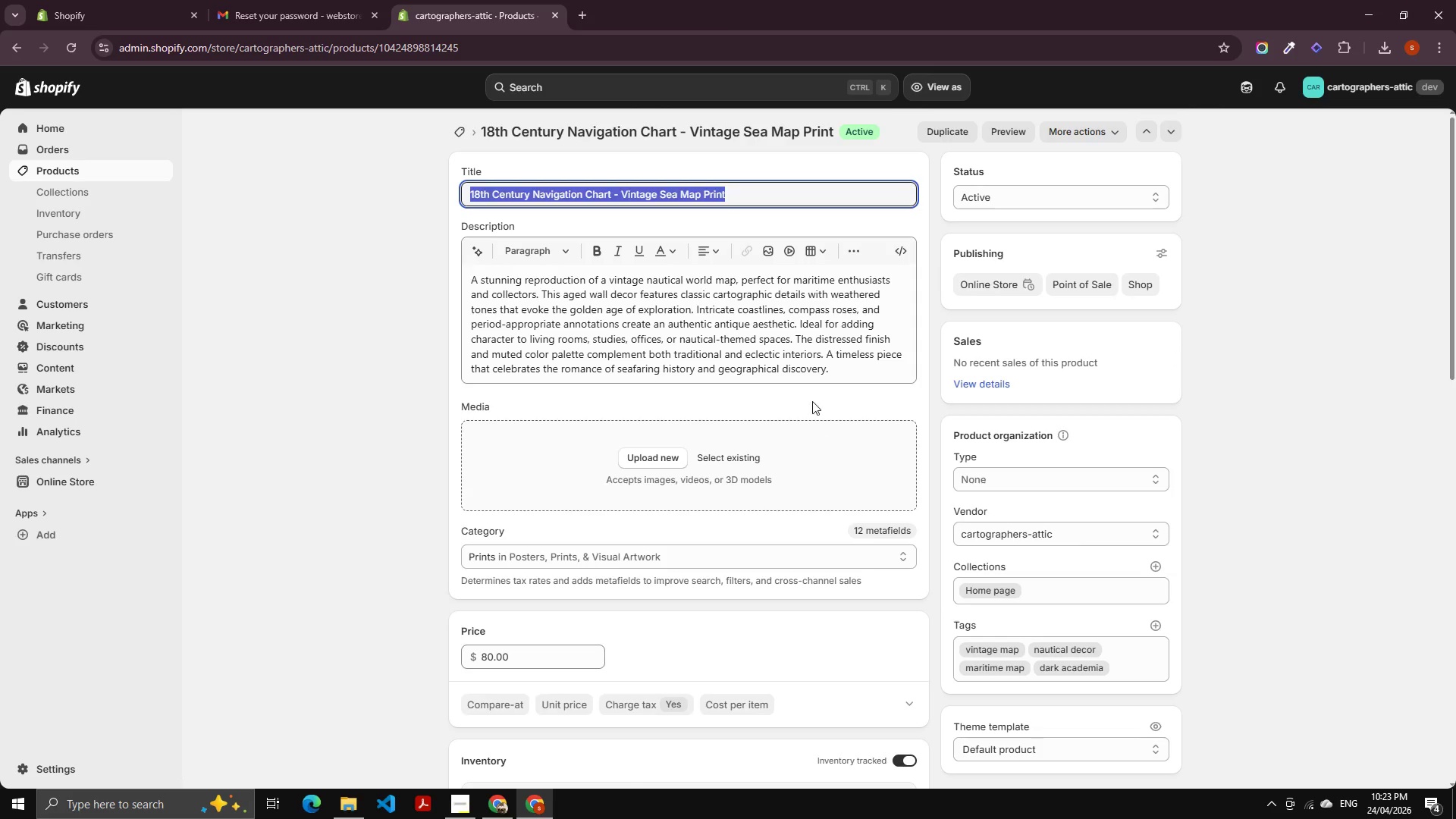 
left_click_drag(start_coordinate=[805, 314], to_coordinate=[806, 322])
 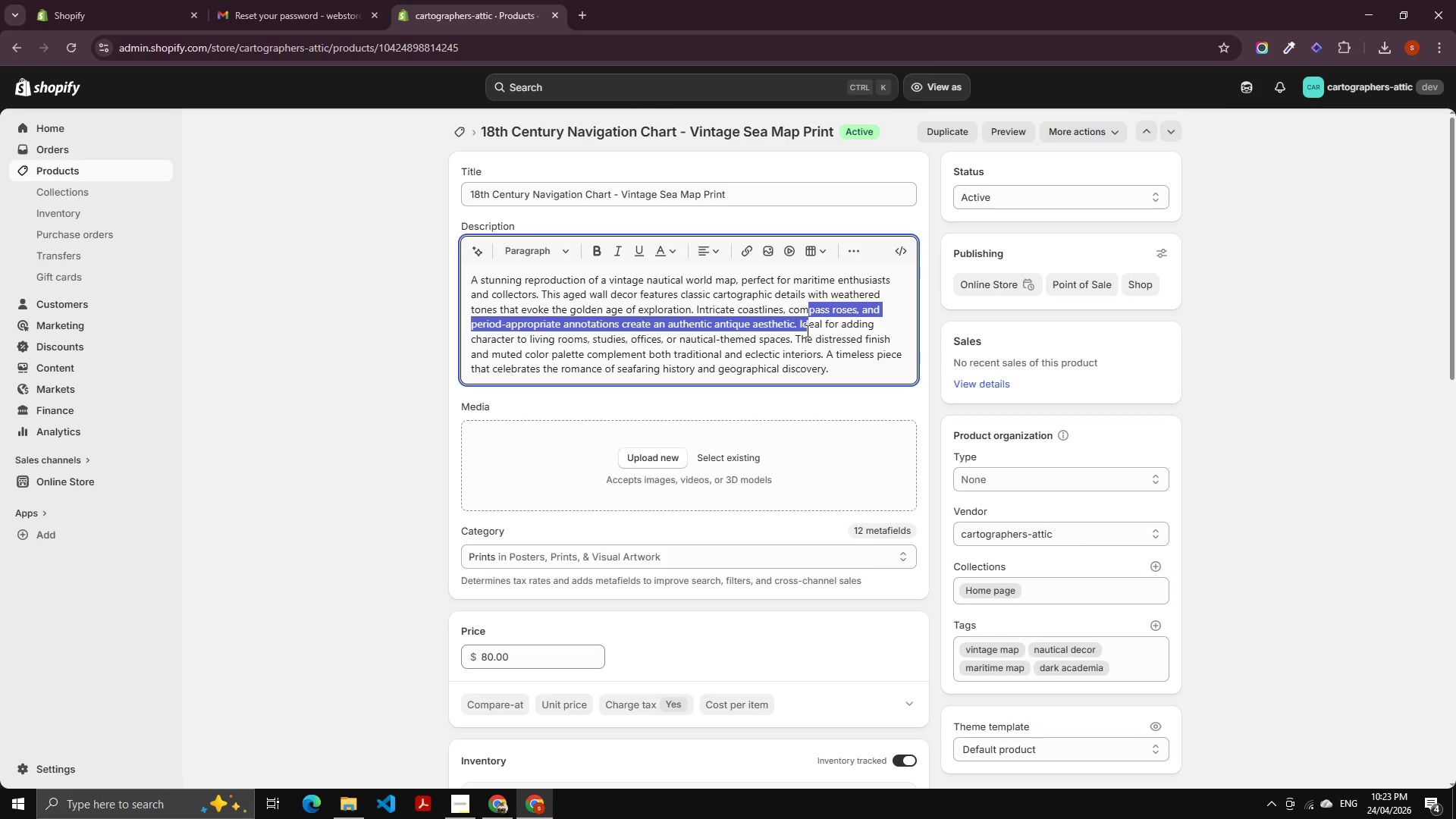 
key(Control+A)
 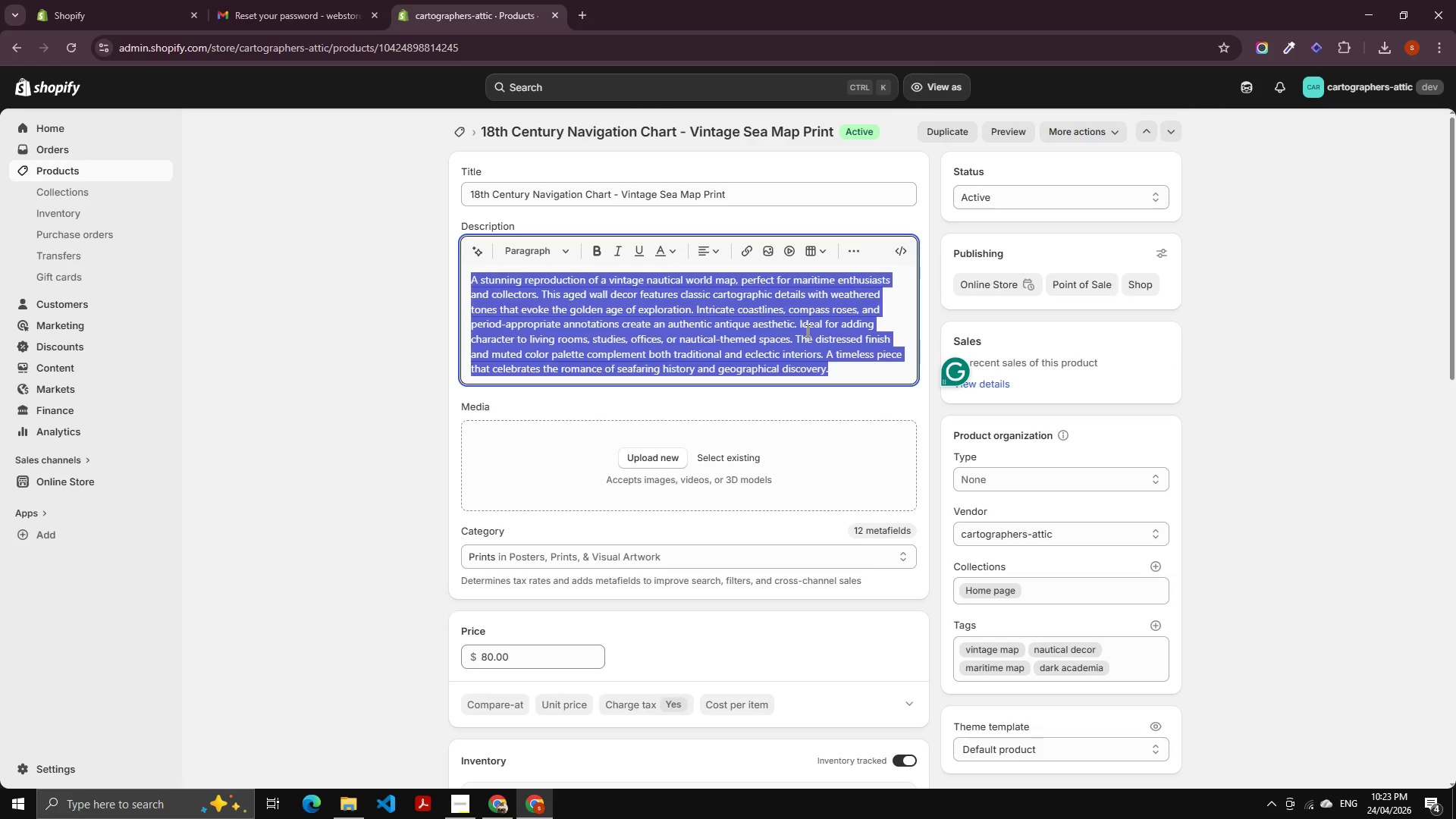 
key(Backspace)
 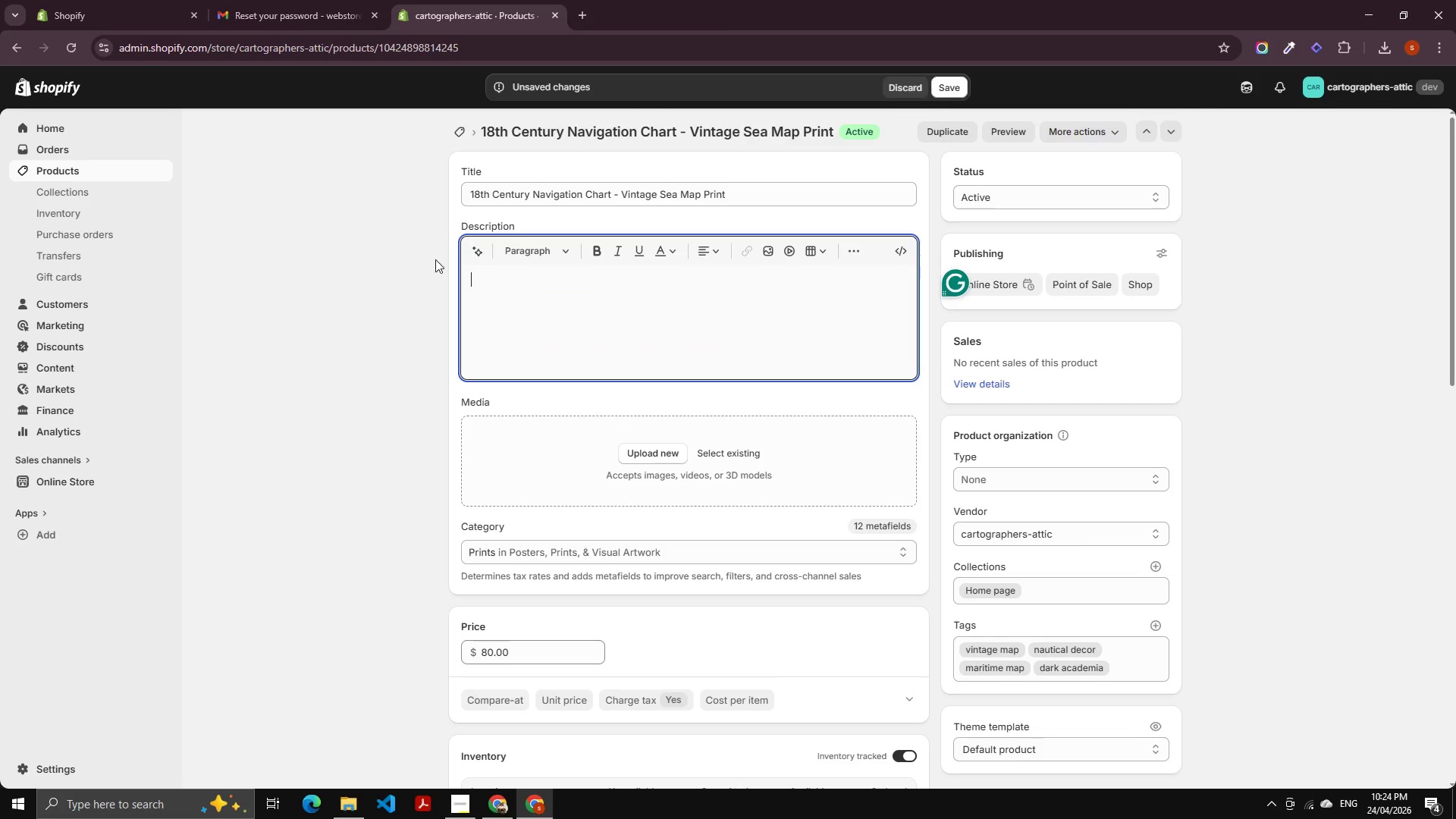 
left_click([472, 252])
 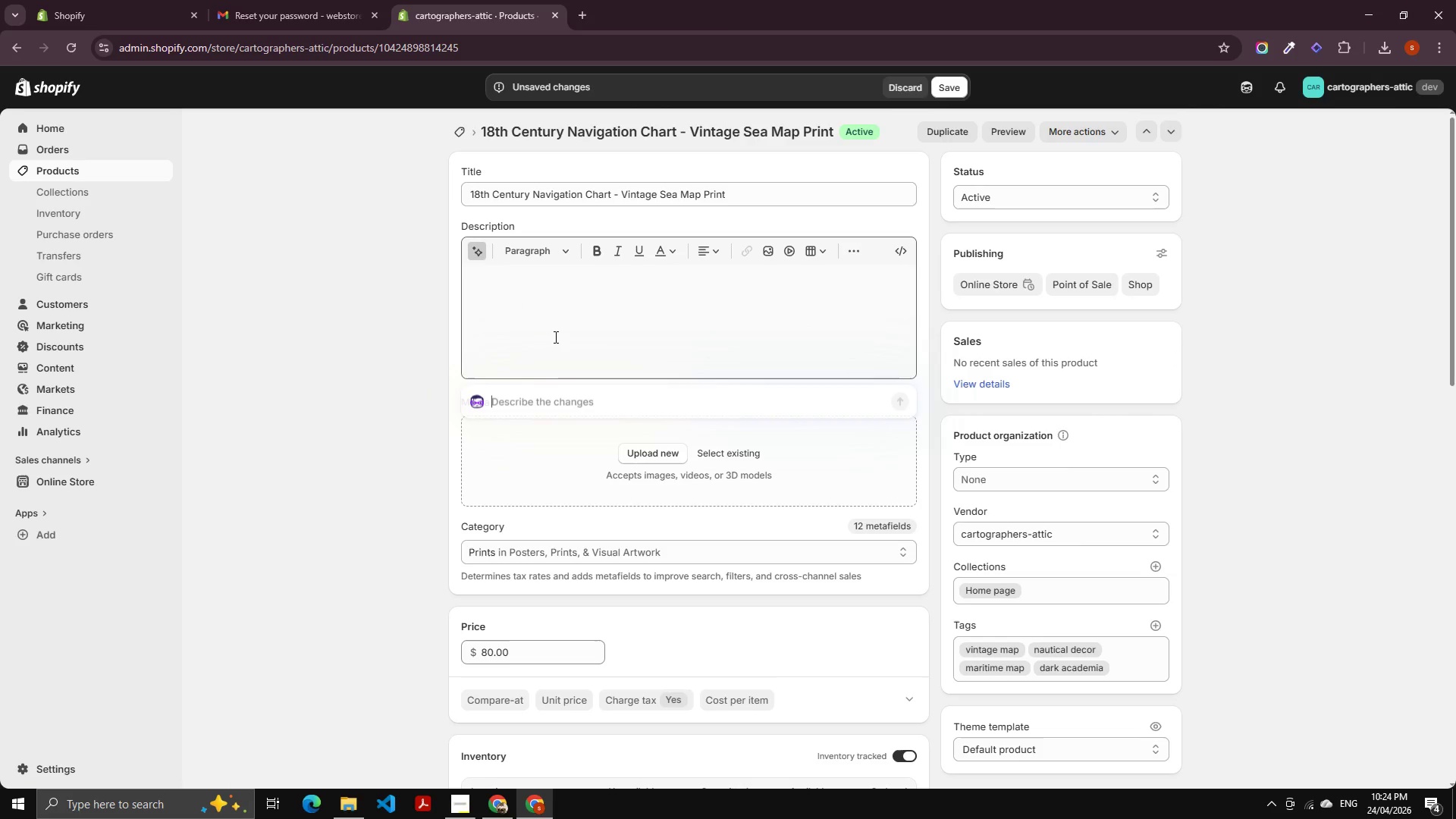 
key(Control+V)
 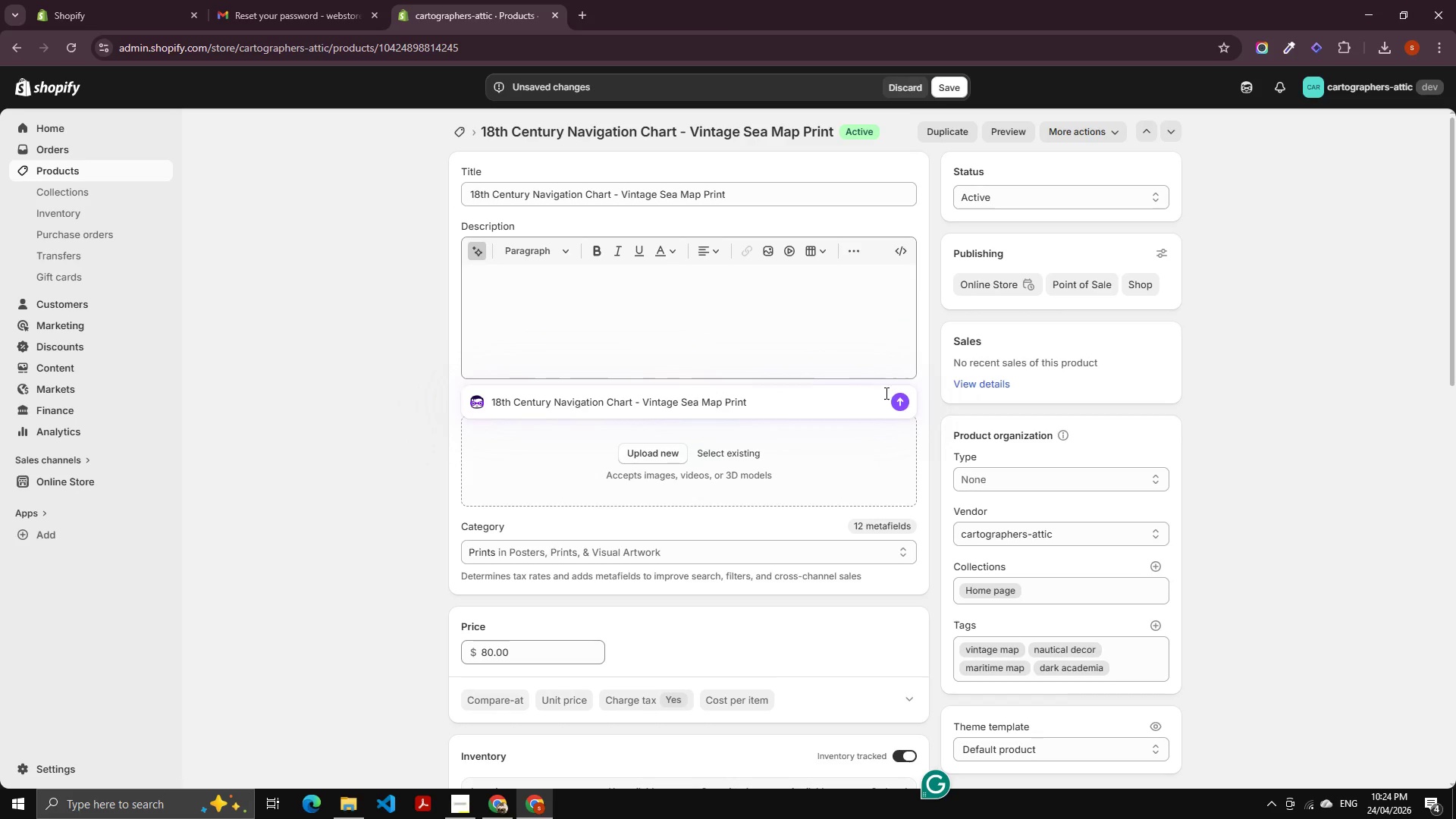 
left_click([904, 398])
 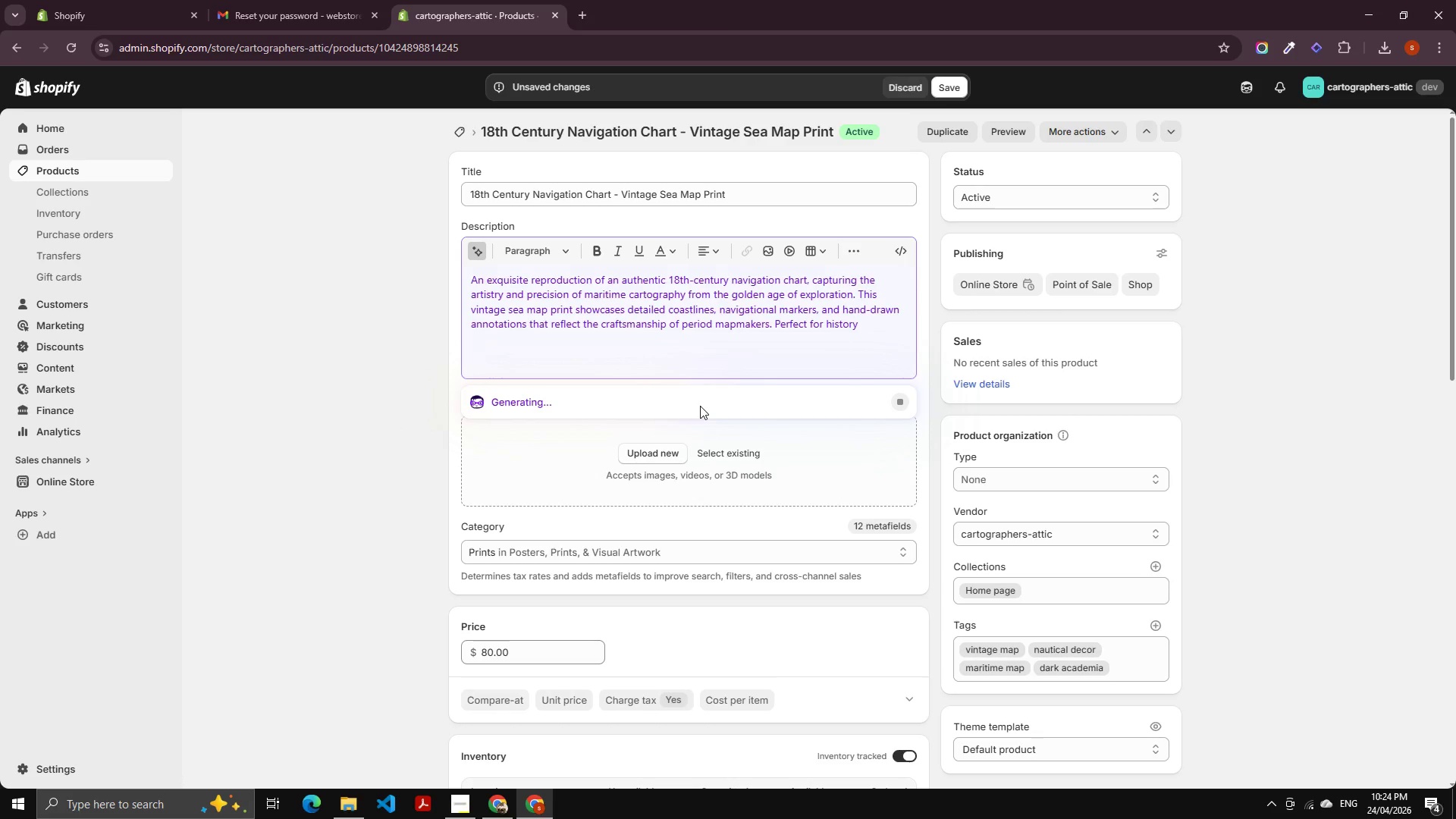 
wait(11.61)
 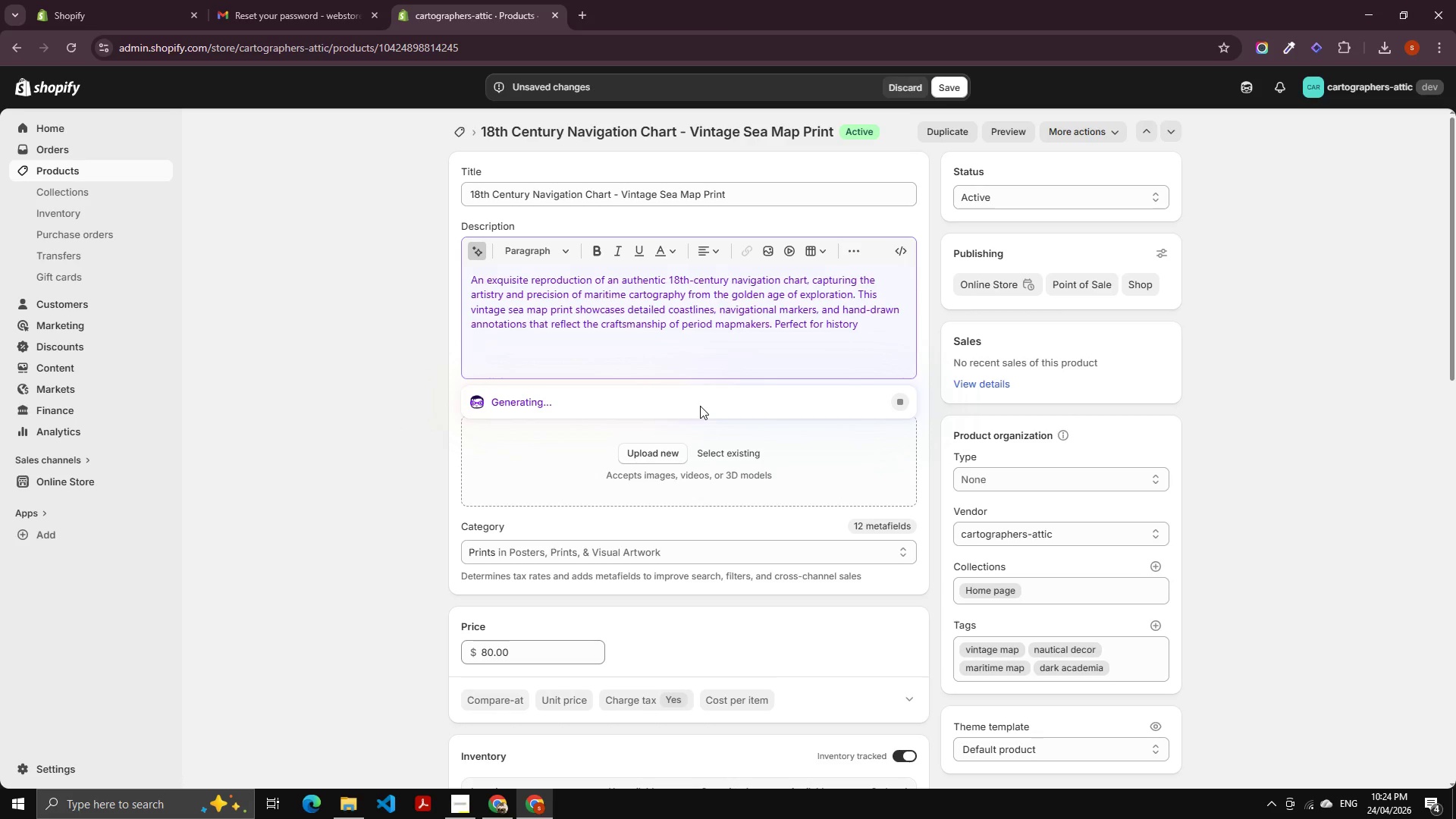 
left_click([756, 491])
 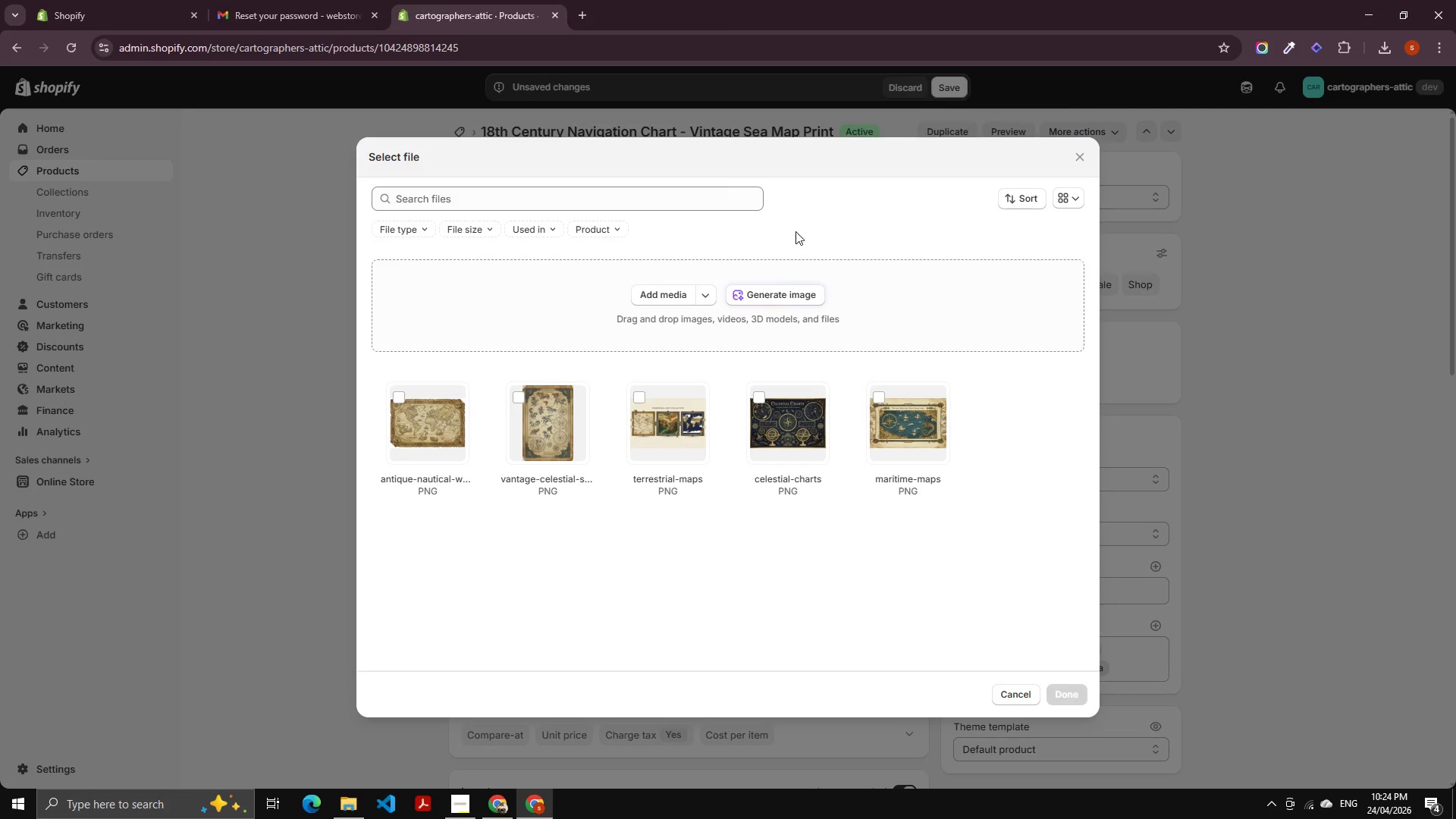 
left_click([782, 300])
 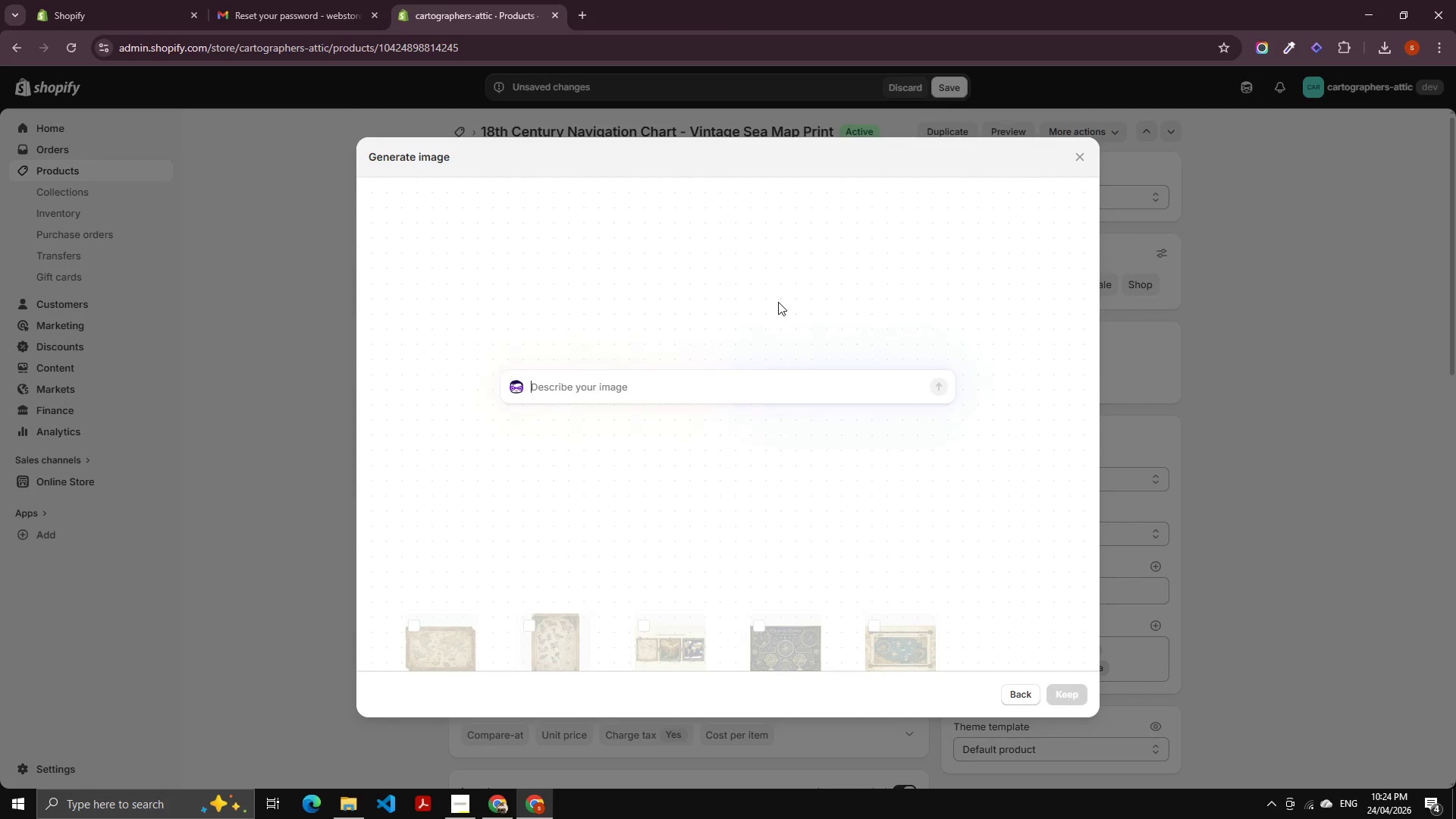 
key(Control+V)
 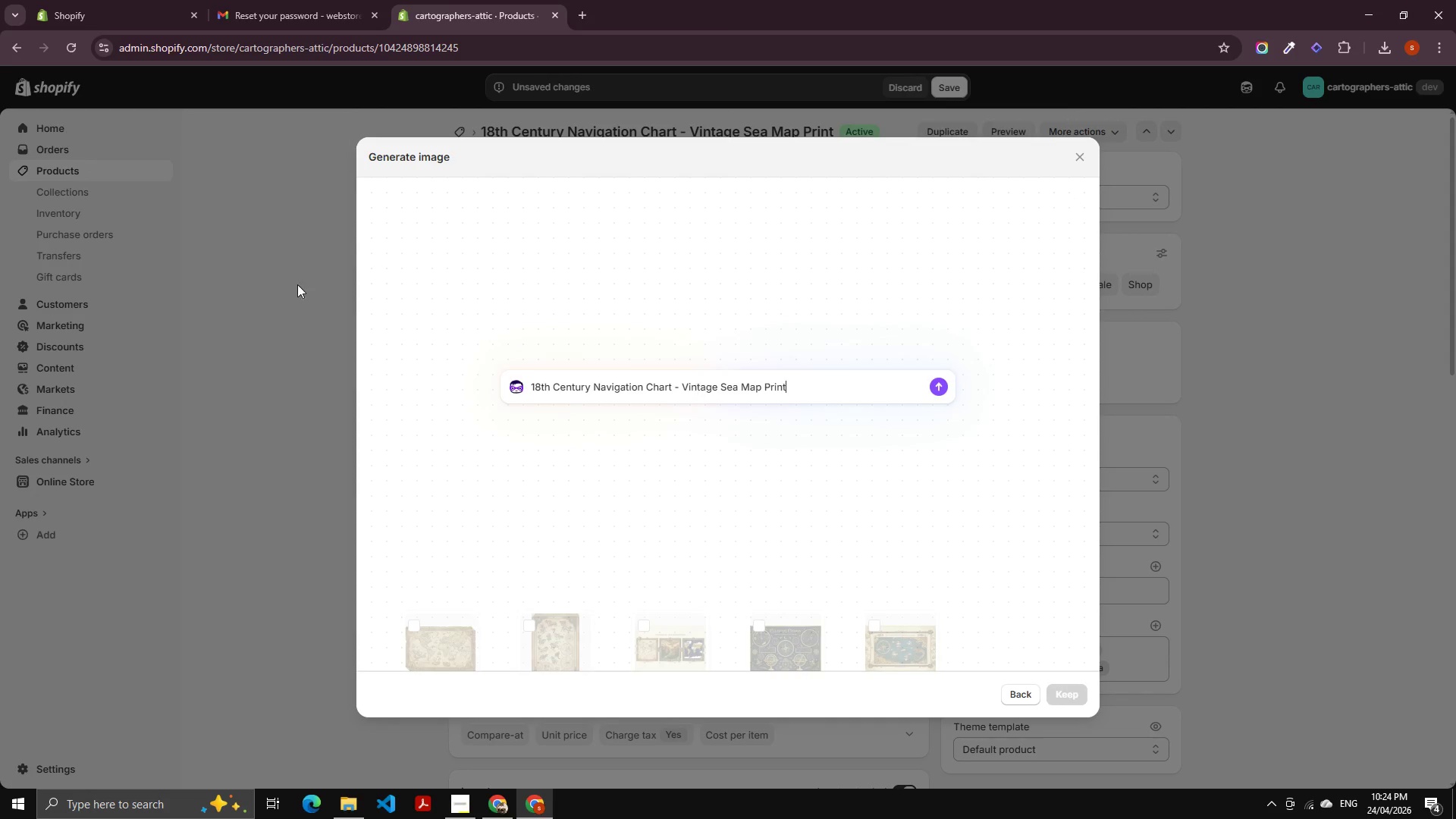 
key(NumpadEnter)